 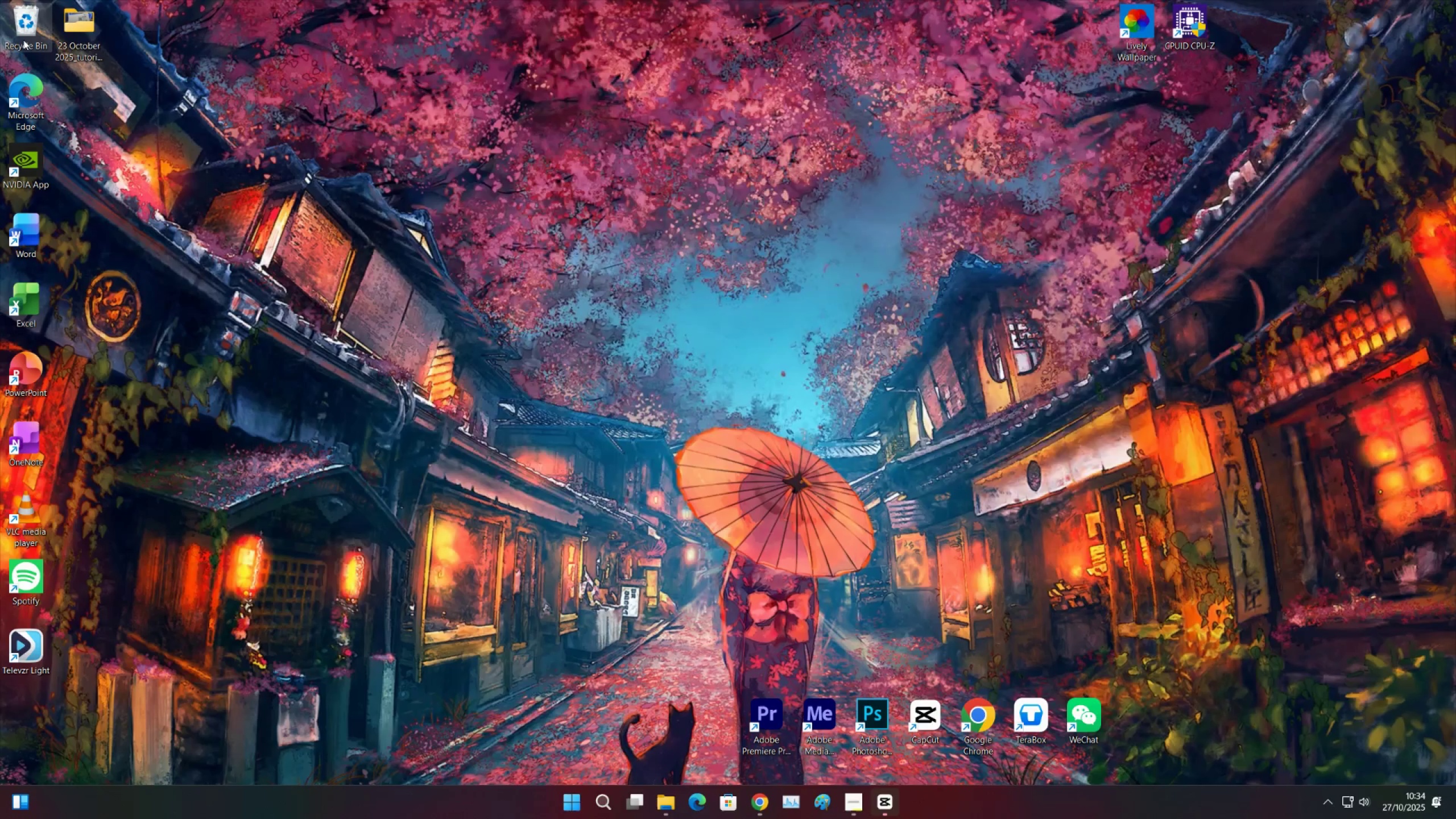 
hold_key(key=ControlLeft, duration=1.52)
scroll: coordinate [615, 334], scroll_direction: up, amount: 23.0
 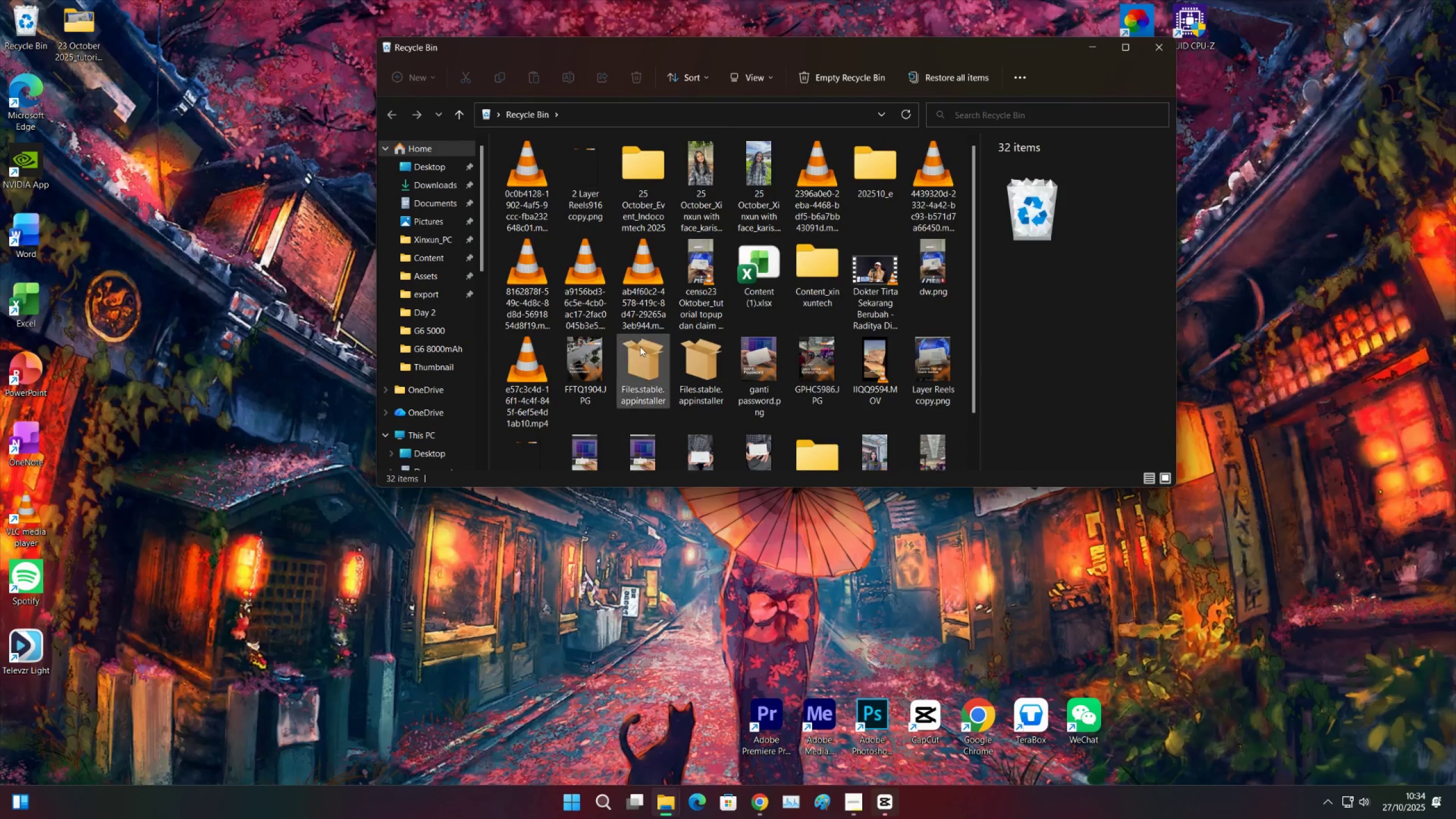 
hold_key(key=ControlLeft, duration=0.83)
 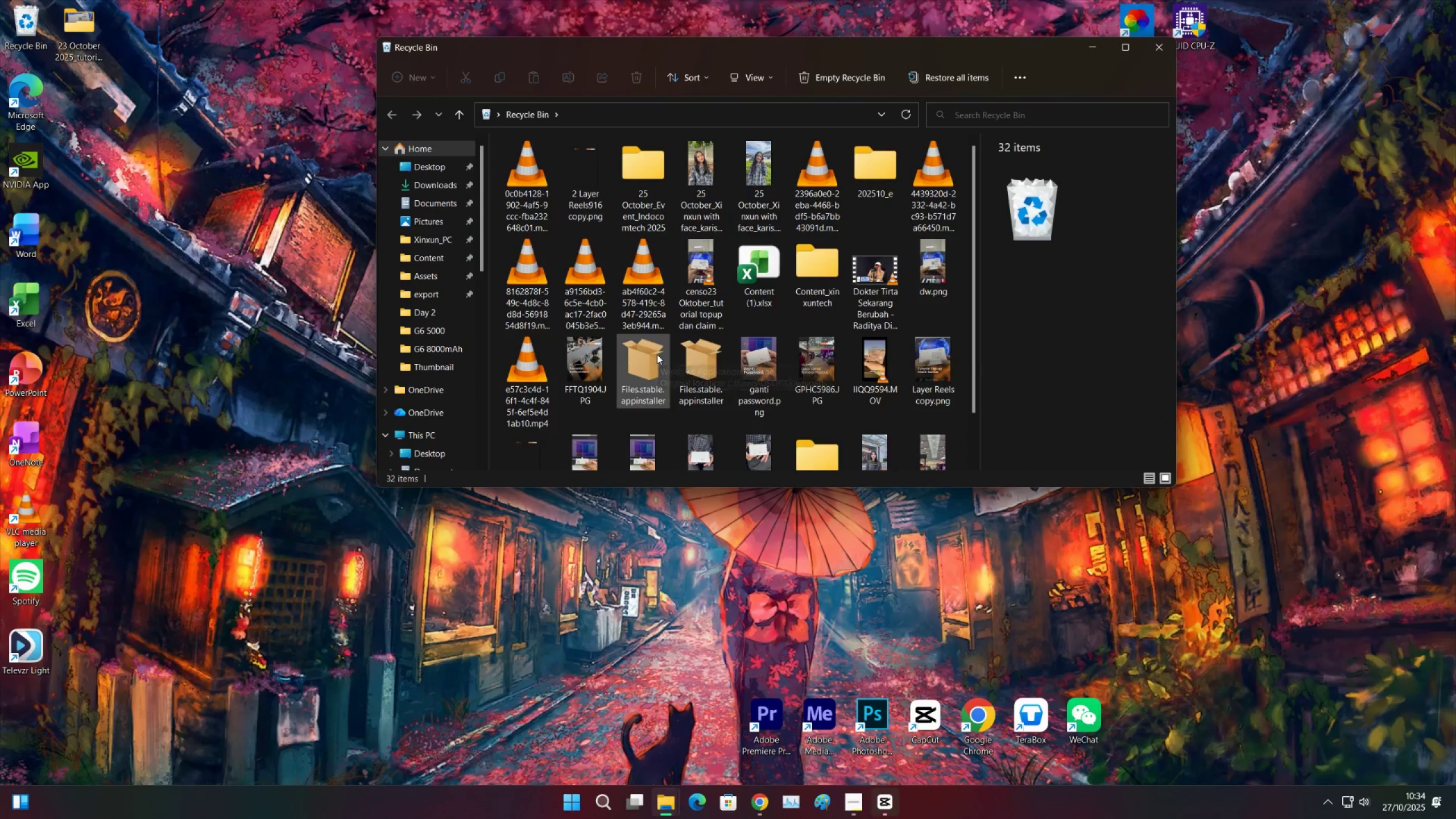 
scroll: coordinate [656, 354], scroll_direction: down, amount: 3.0
 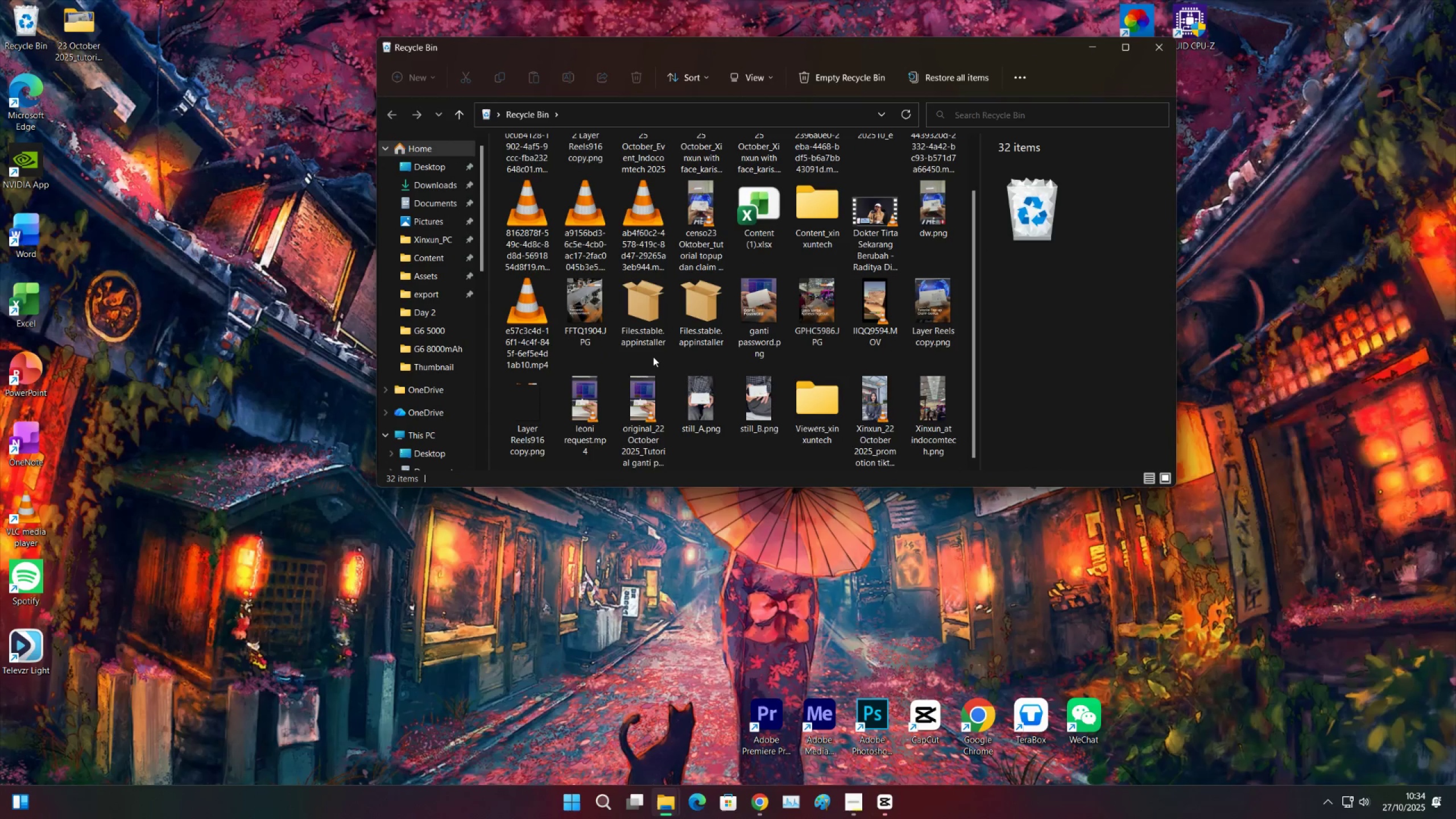 
scroll: coordinate [651, 358], scroll_direction: up, amount: 2.0
 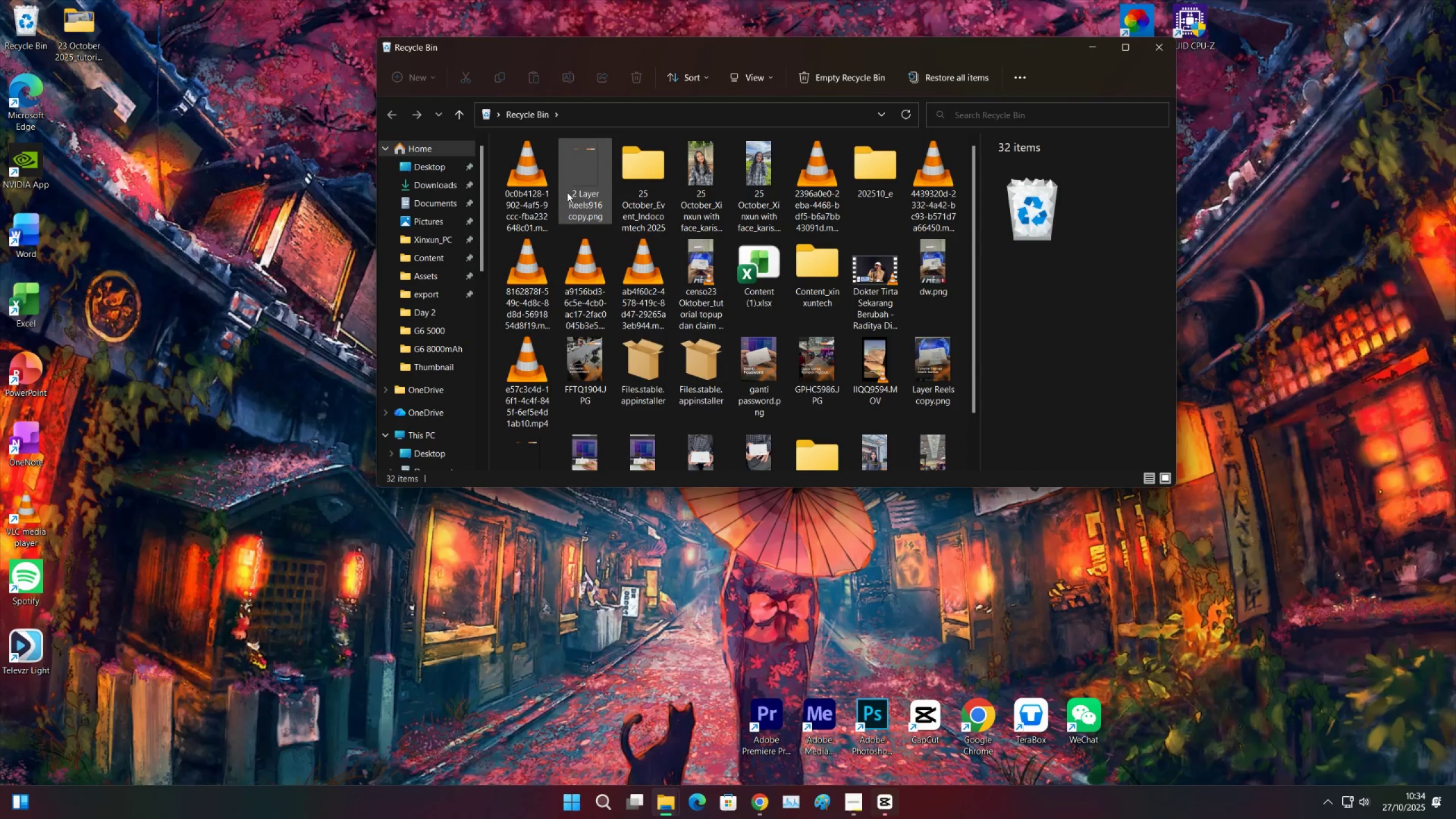 
left_click([569, 191])
 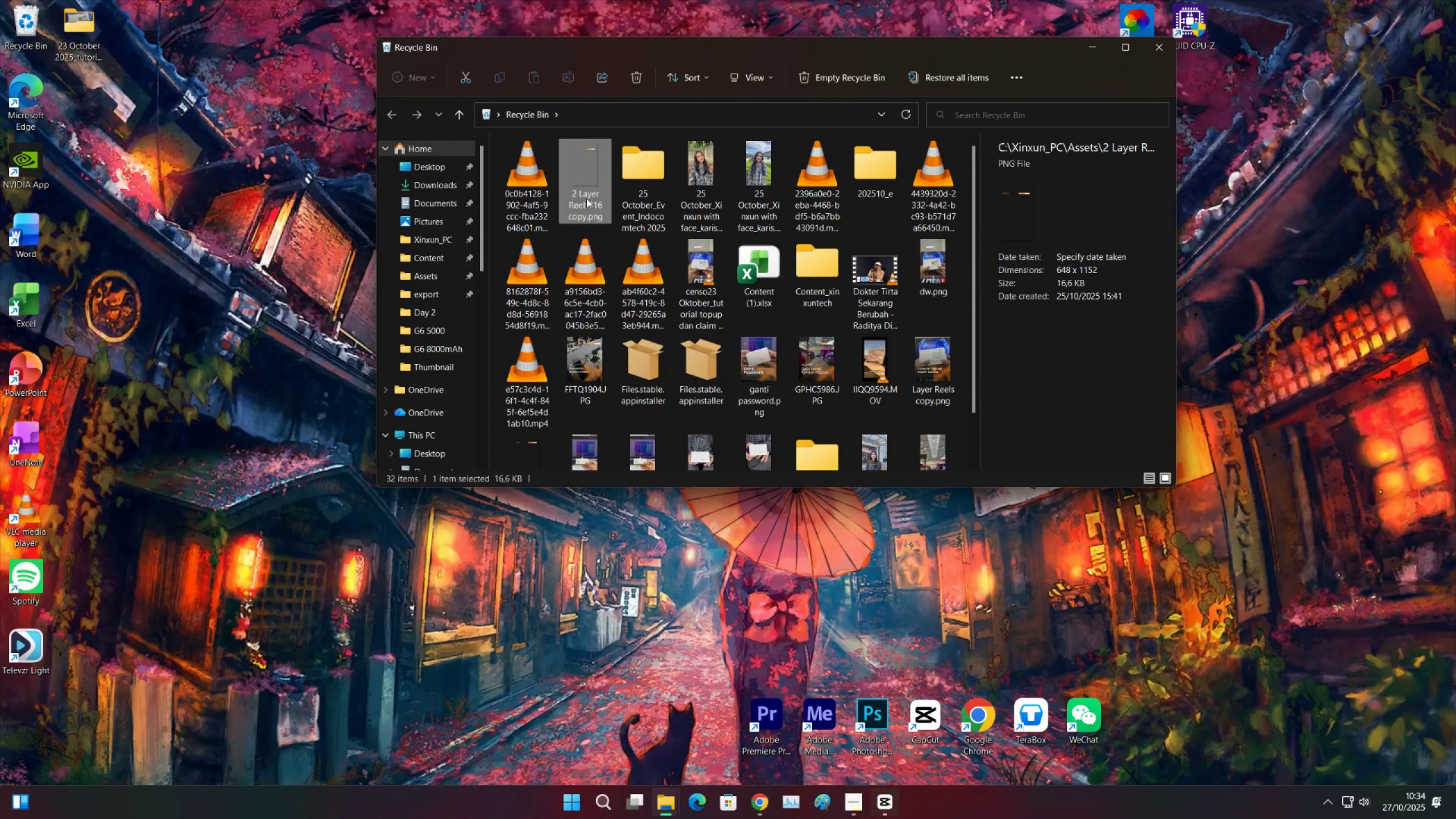 
double_click([586, 198])
 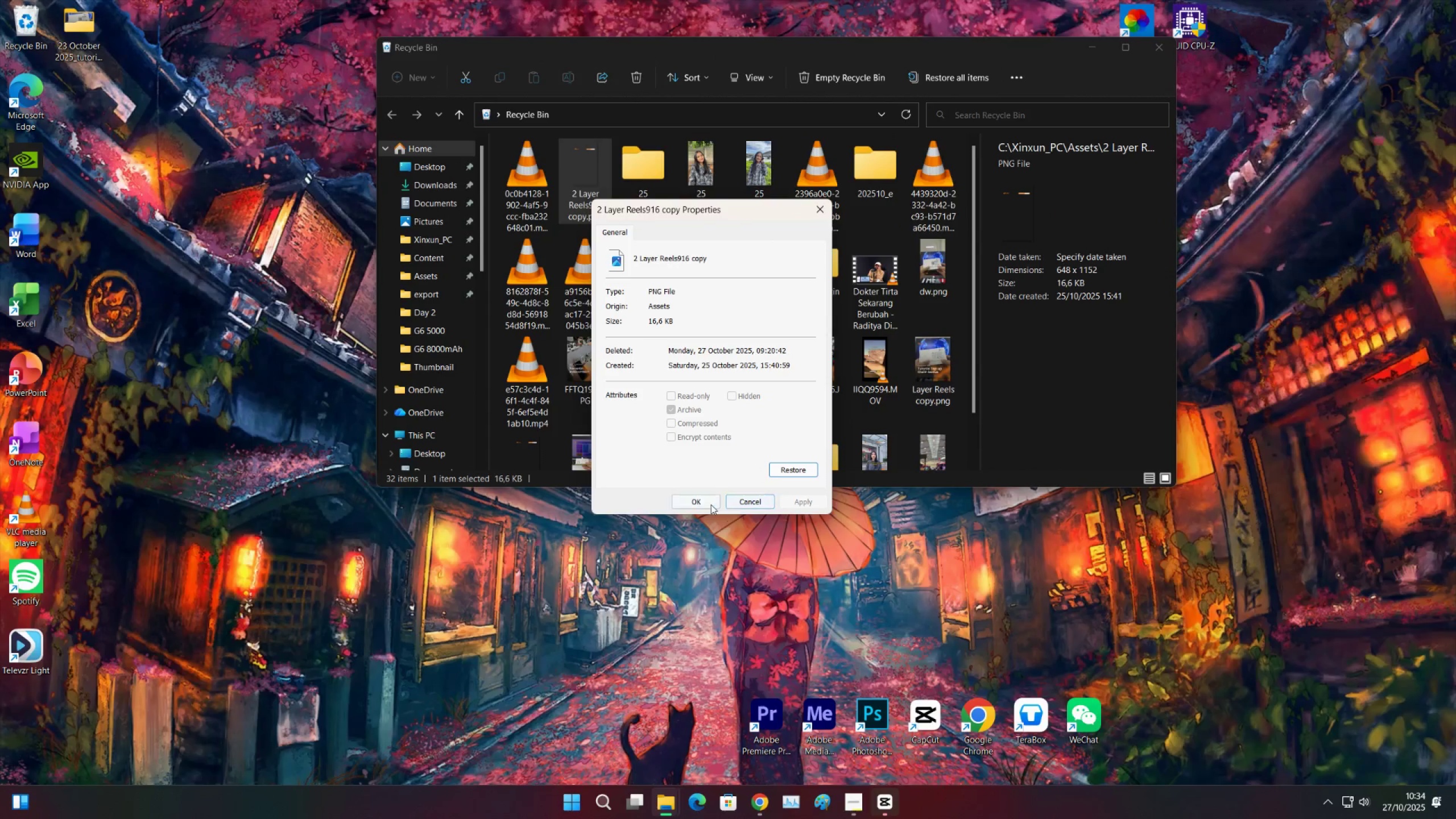 
left_click([781, 474])
 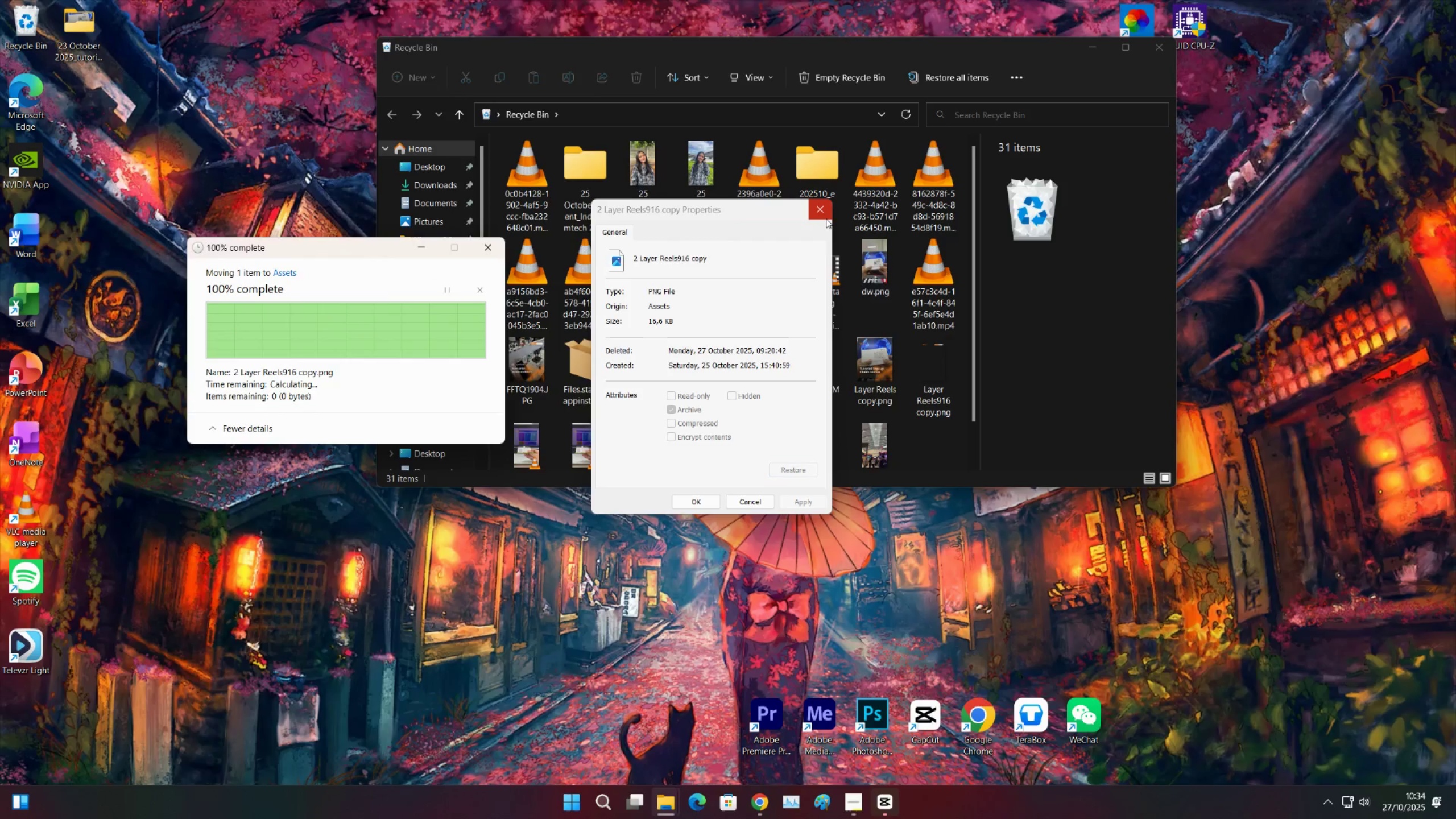 
left_click([826, 218])
 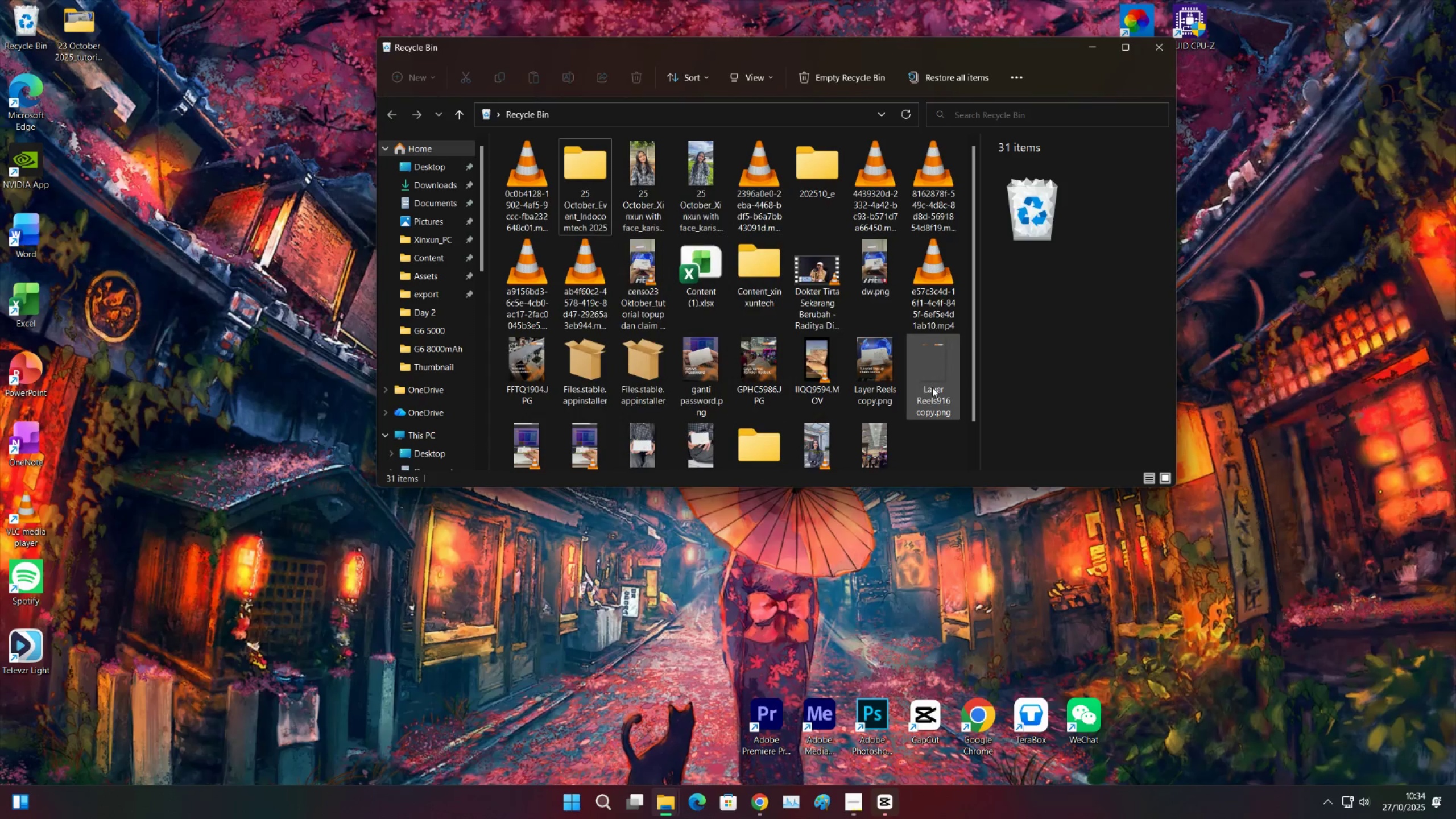 
double_click([932, 387])
 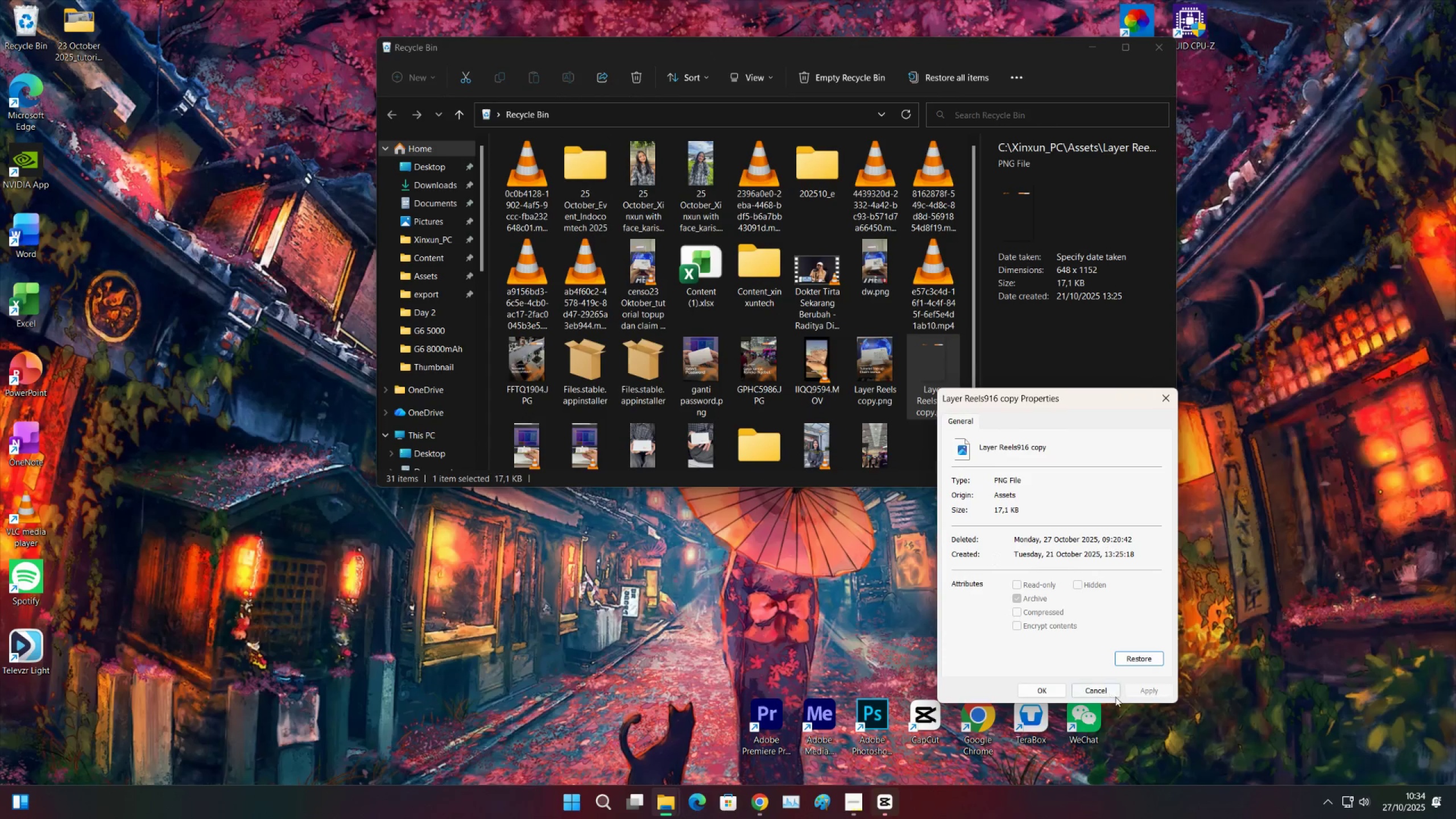 
left_click([1140, 657])
 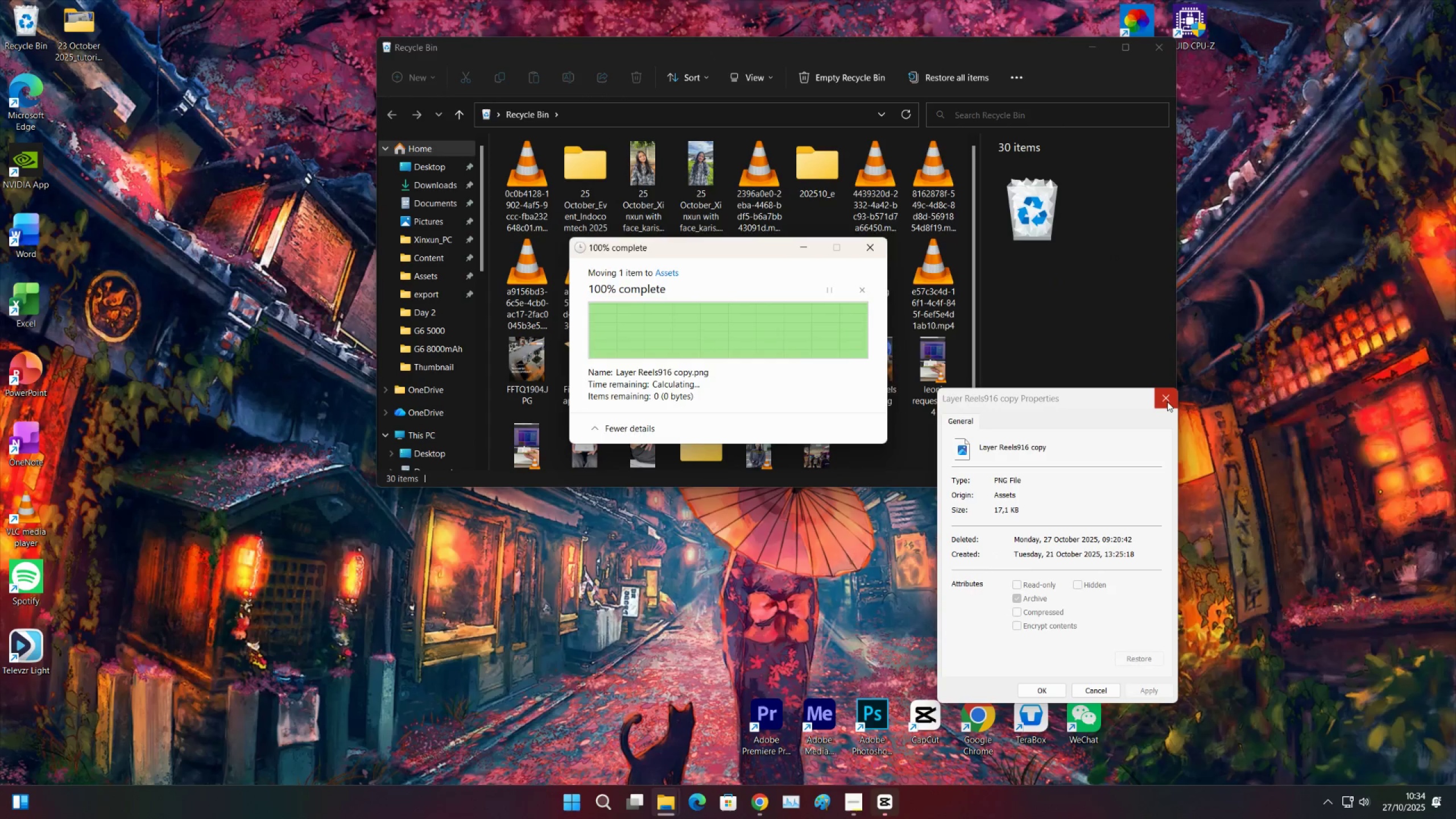 
left_click([1167, 402])
 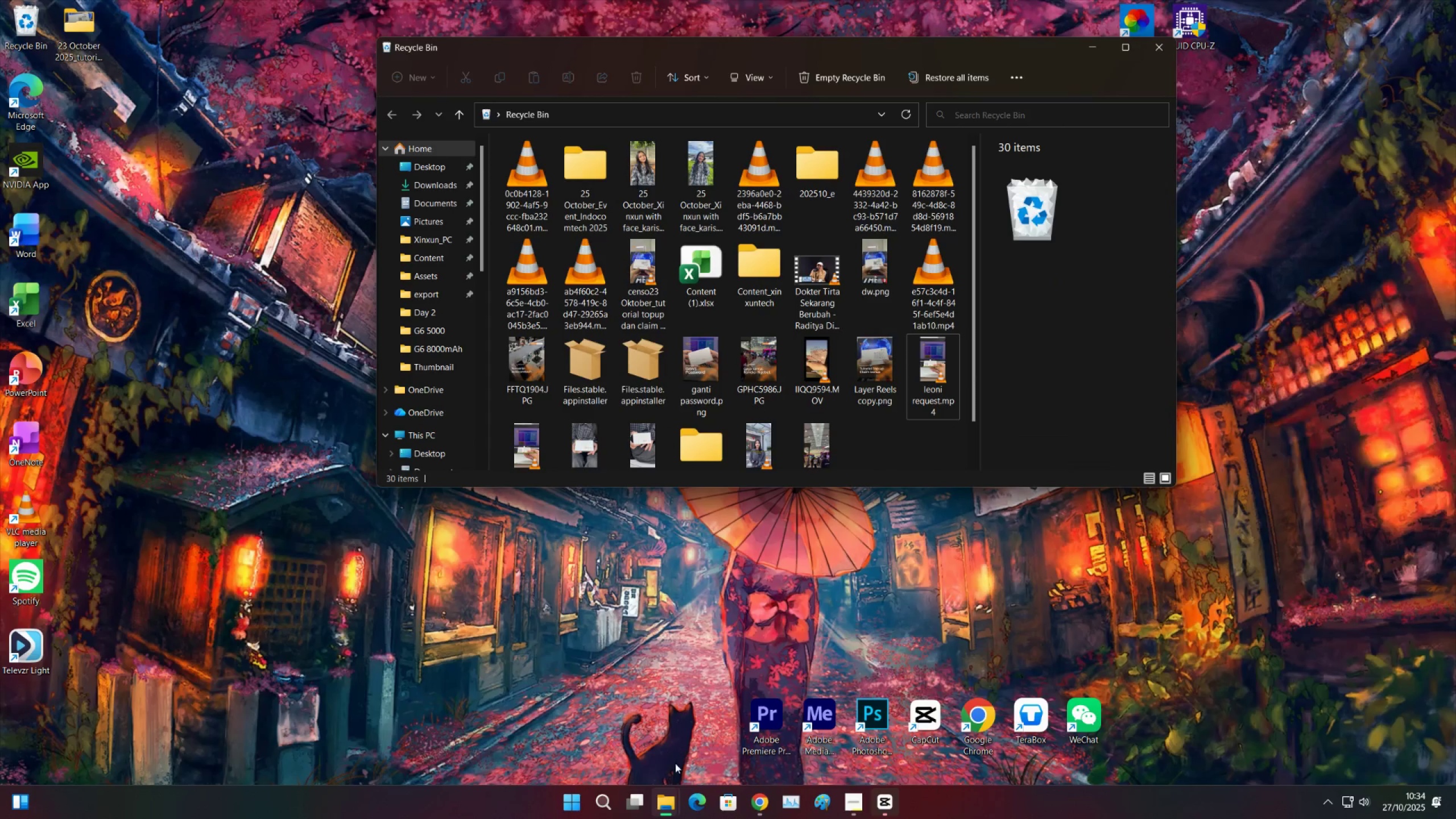 
left_click([671, 806])
 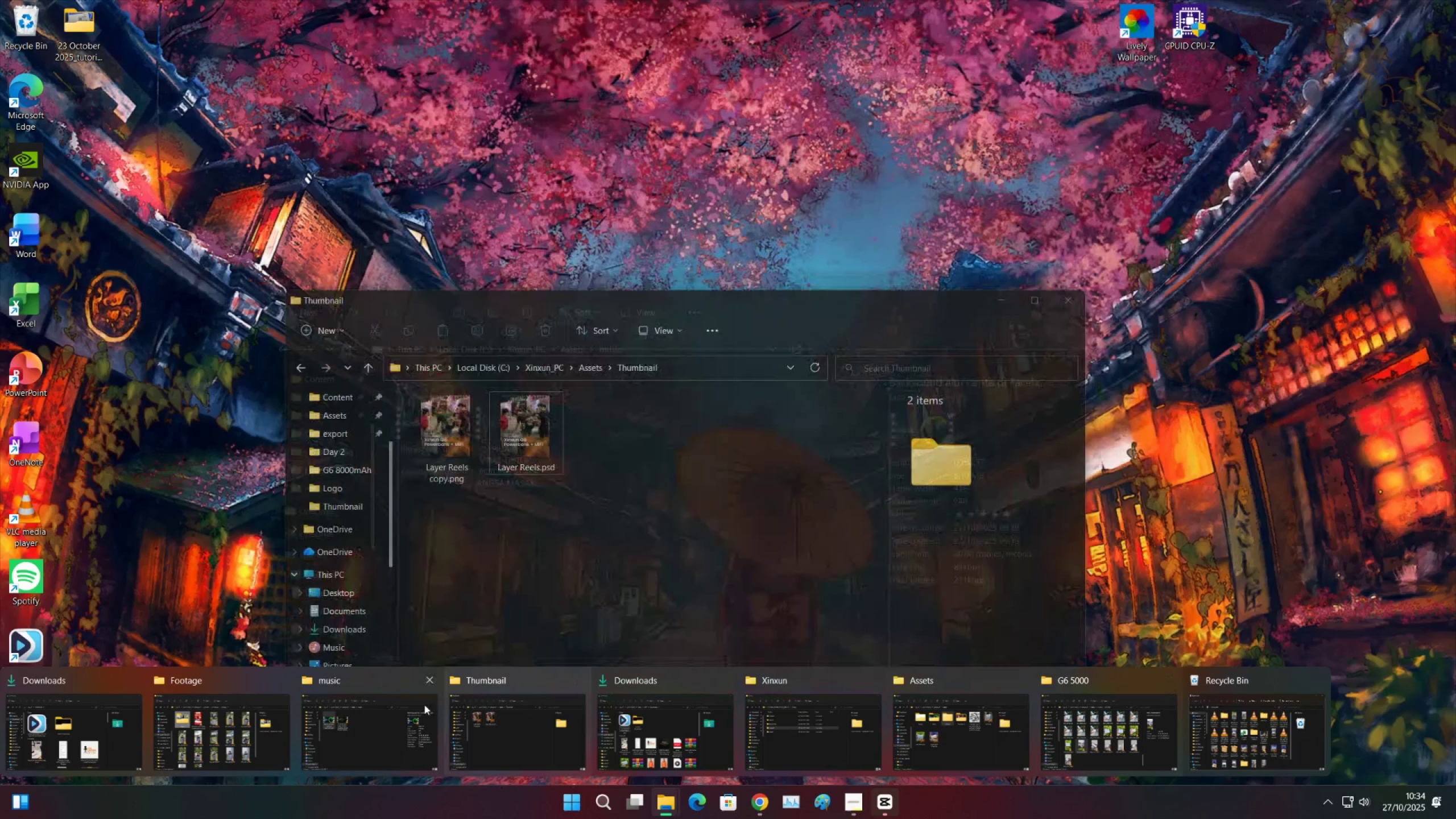 
left_click([932, 705])
 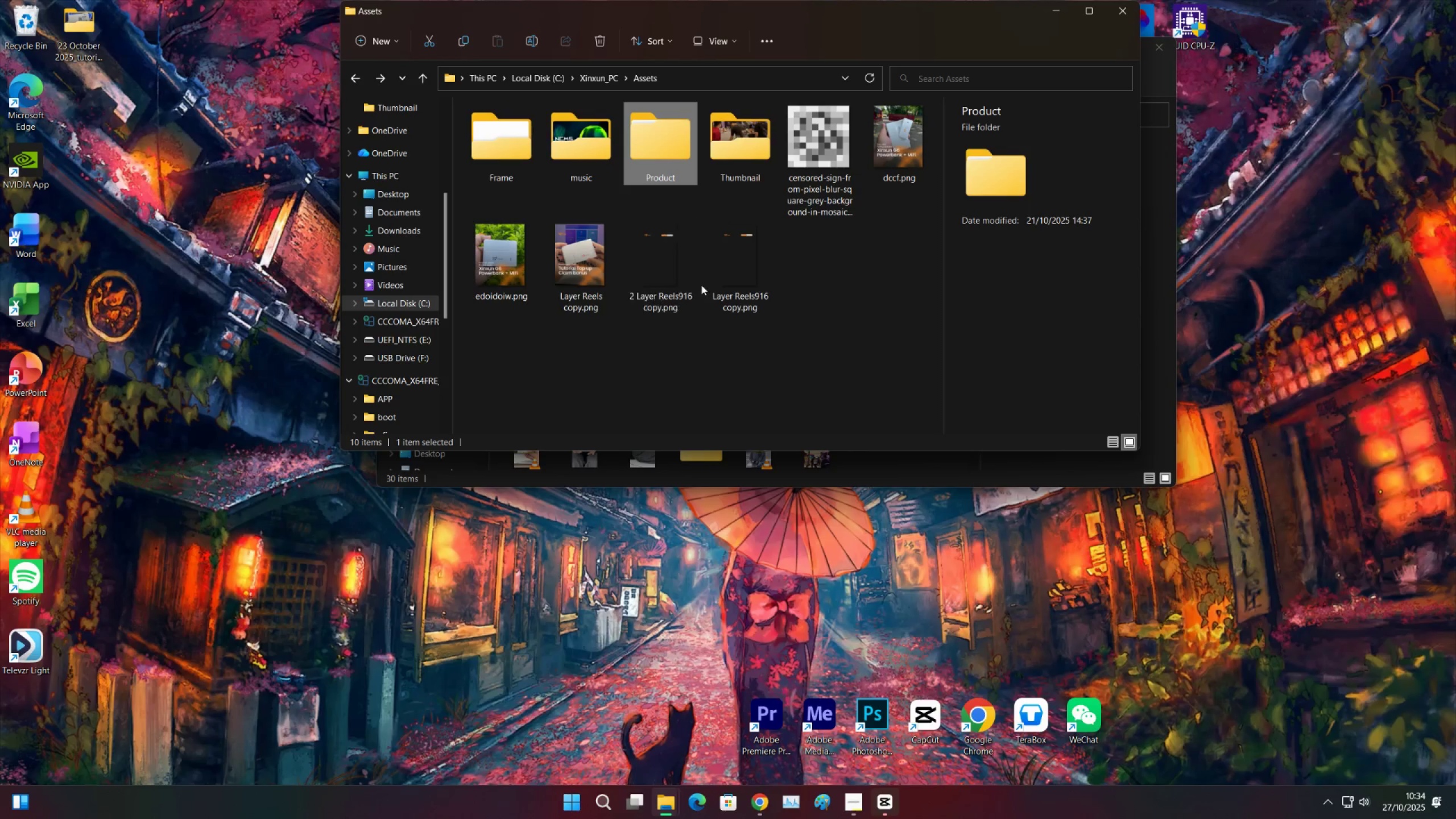 
left_click([653, 276])
 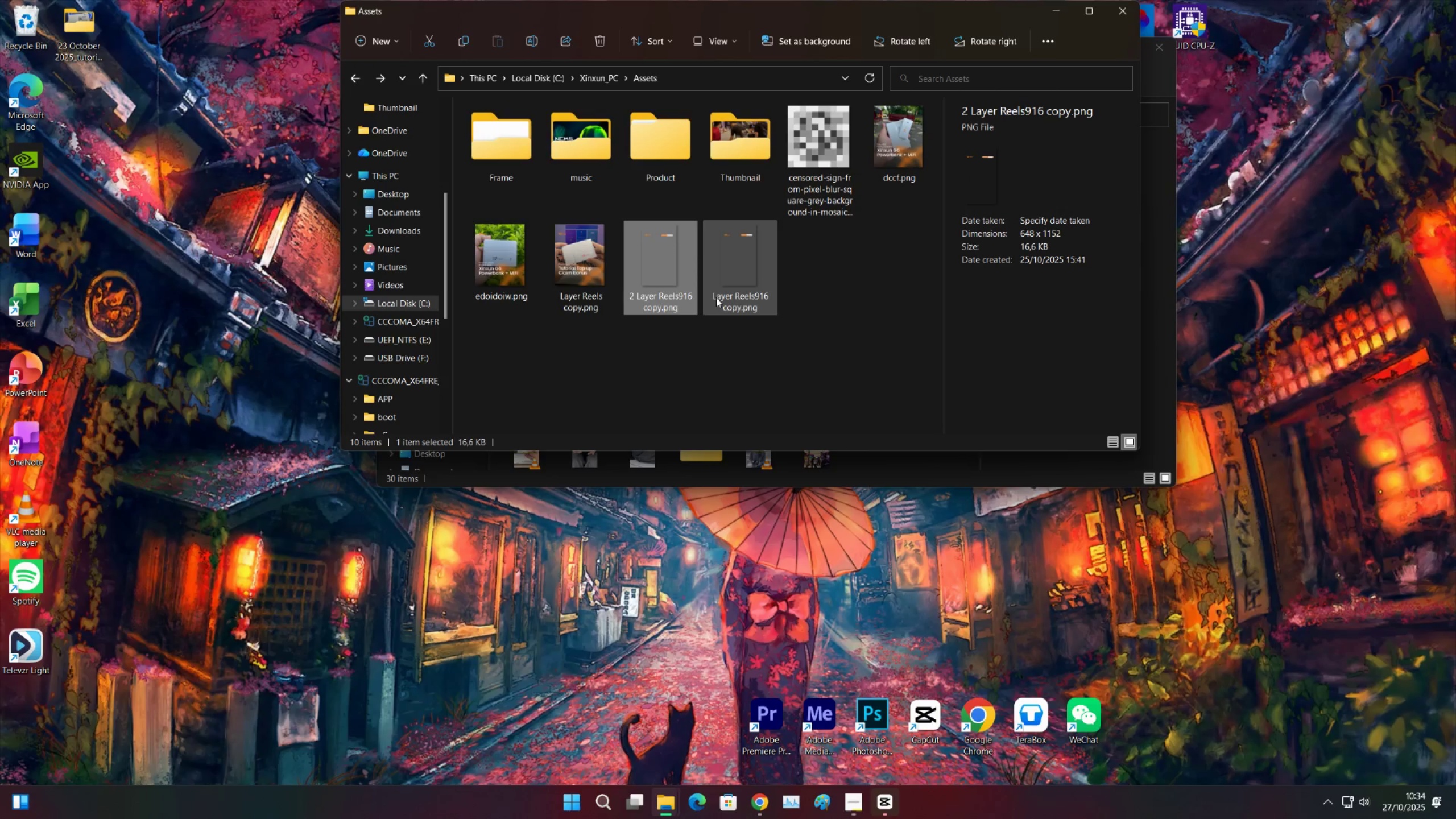 
hold_key(key=ControlLeft, duration=0.41)
left_click([716, 297])
 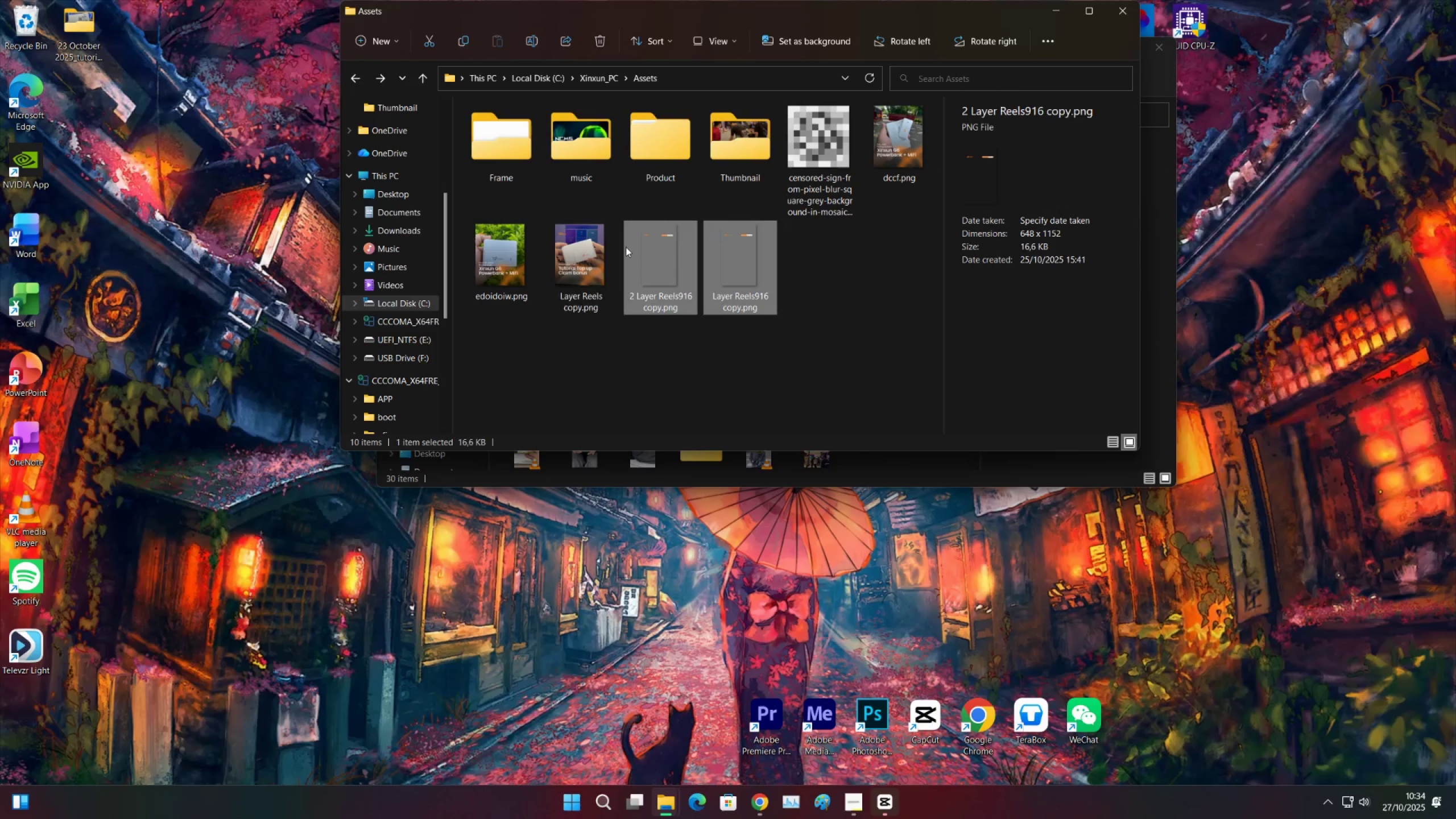 
key(Control+X)
 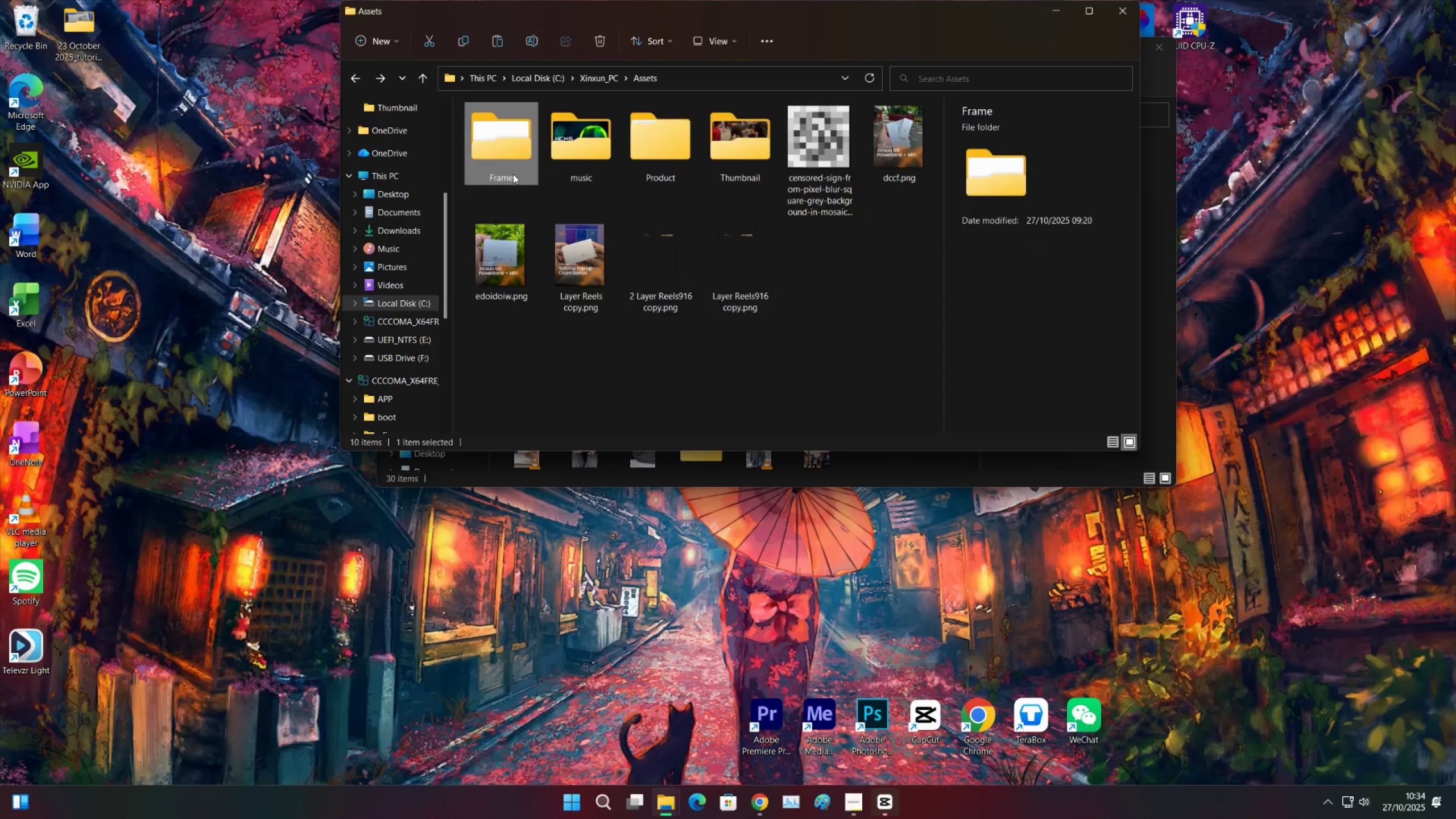 
double_click([513, 174])
 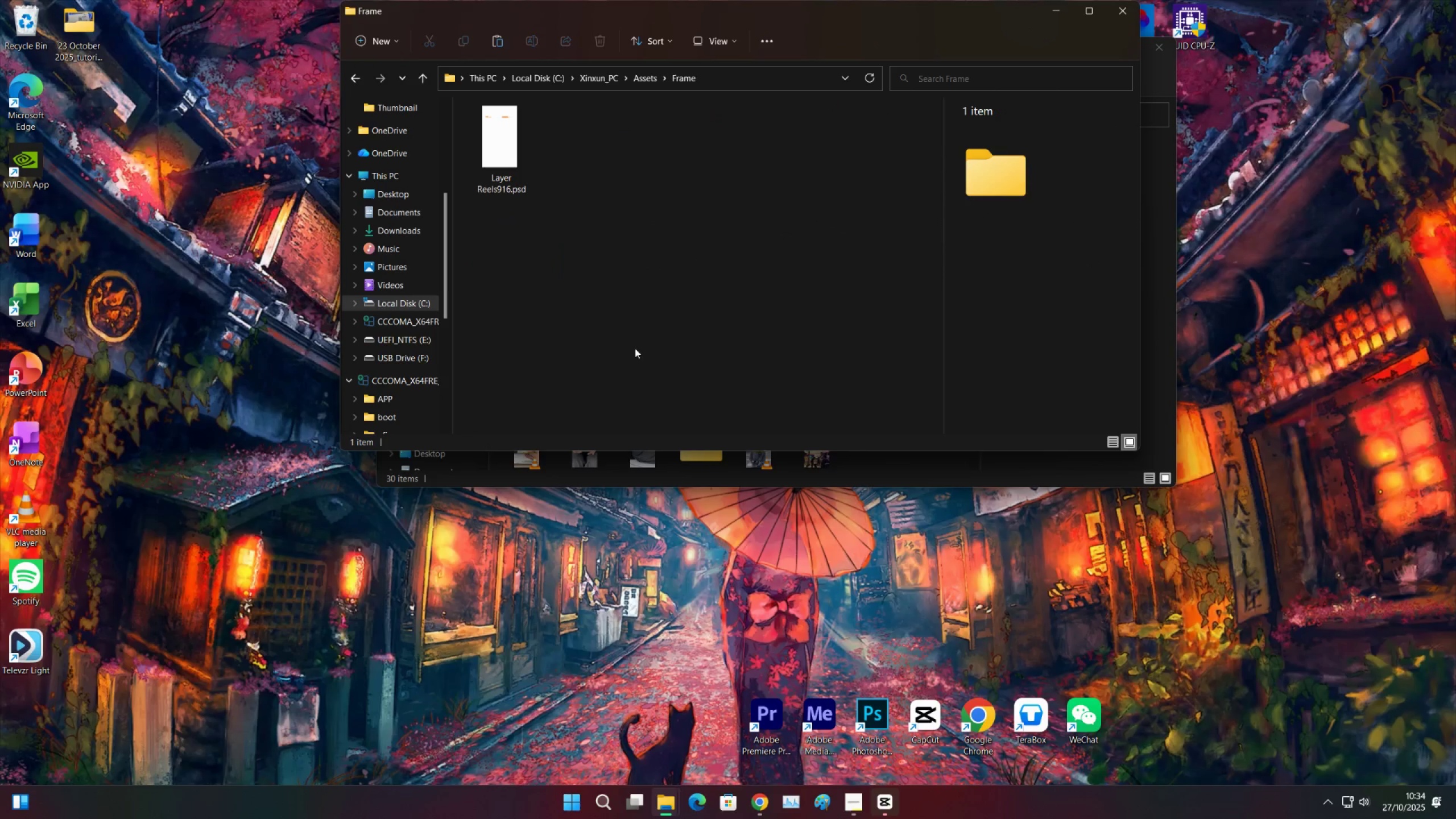 
triple_click([635, 348])
 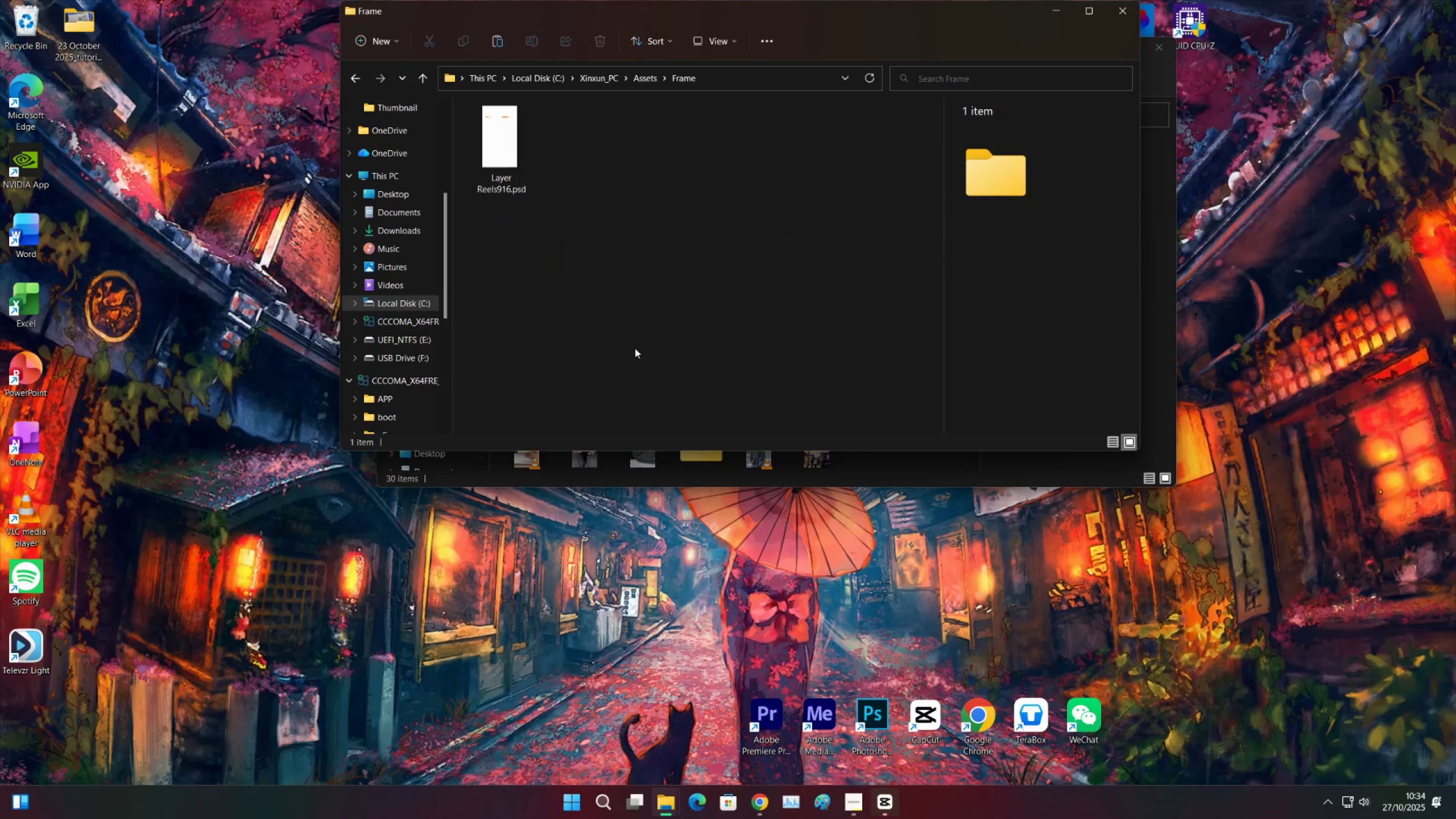 
key(Control+ControlLeft)
 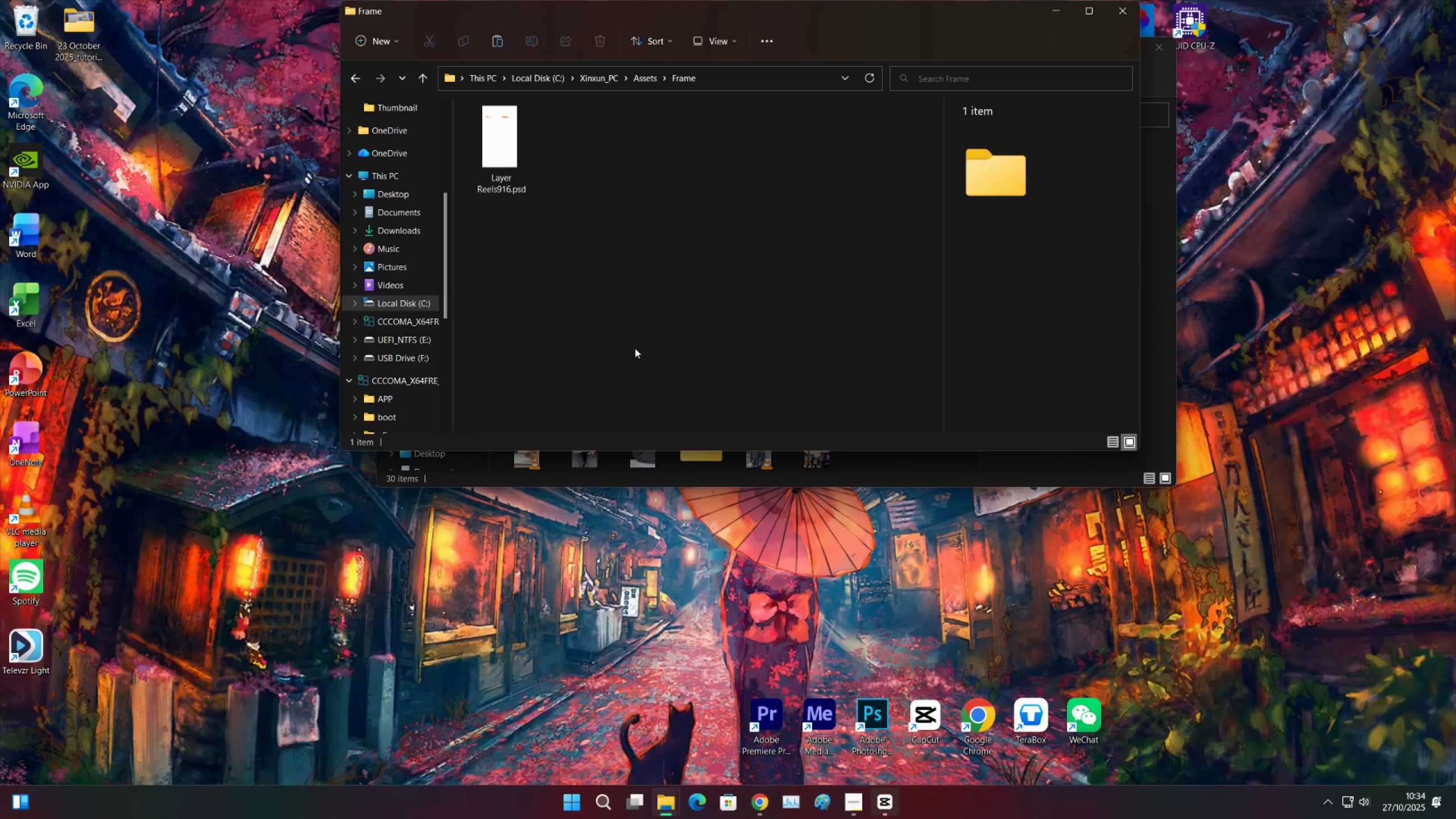 
key(Control+V)
 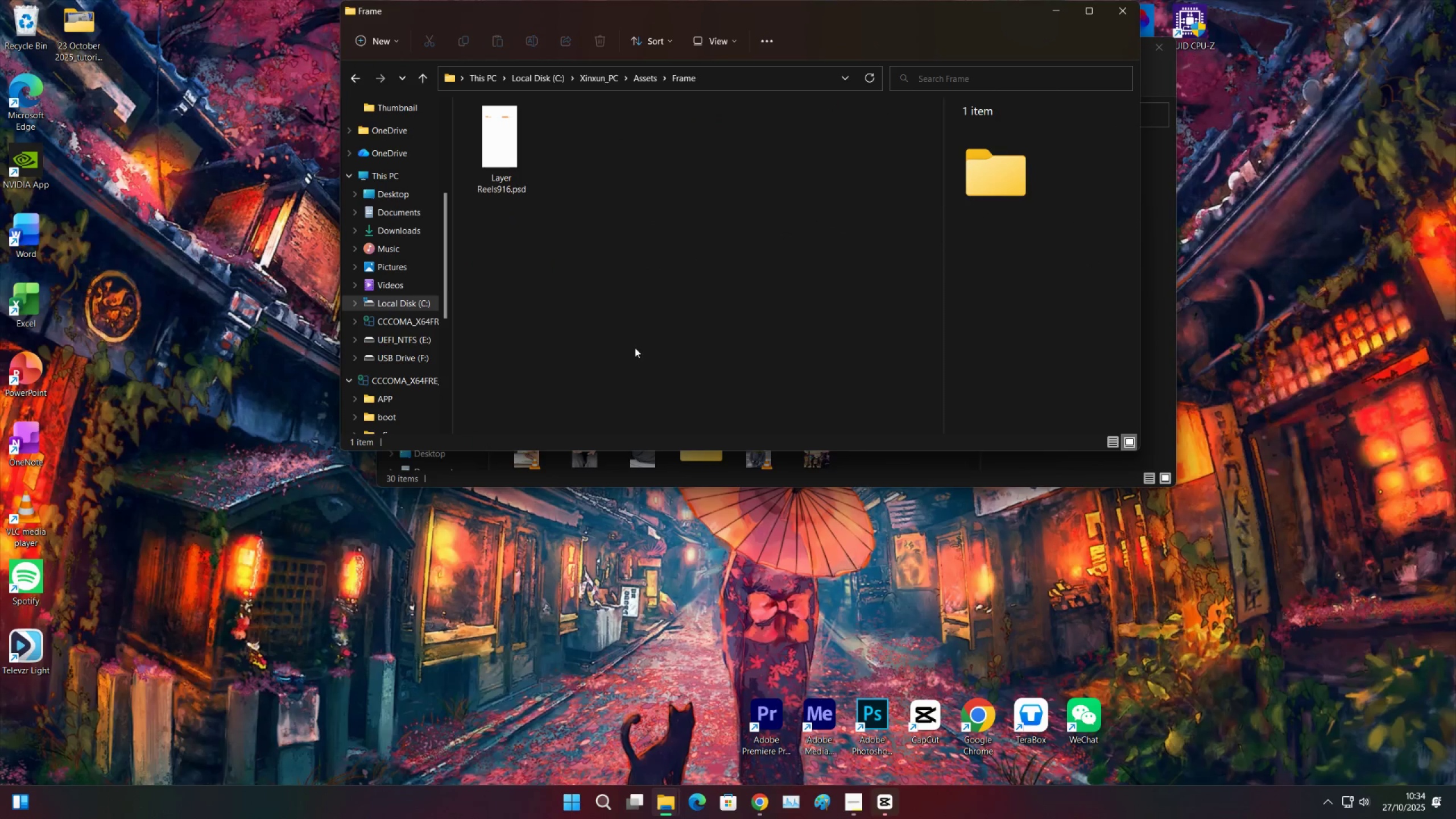 
hold_key(key=ControlLeft, duration=0.53)
 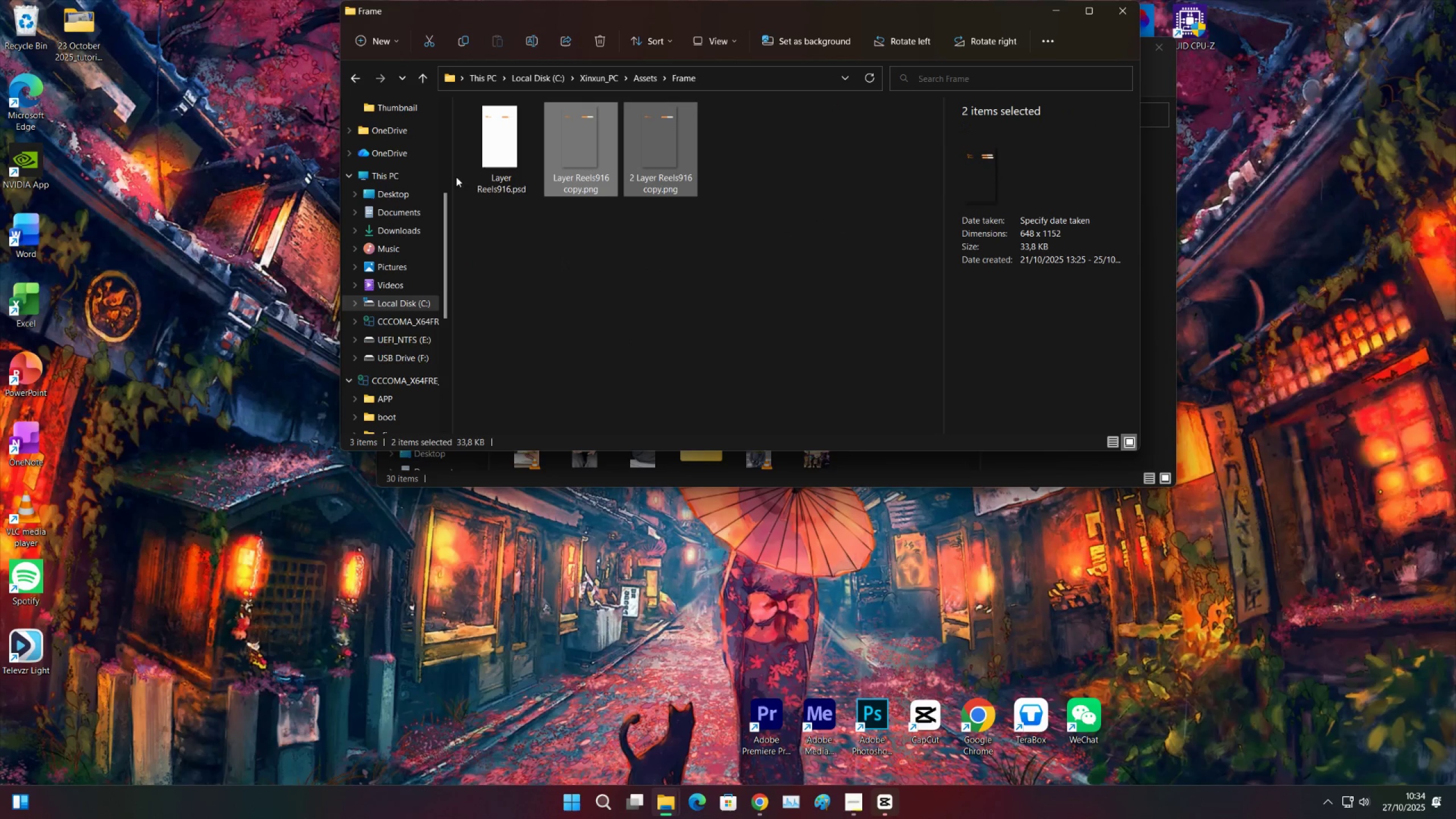 
hold_key(key=ControlLeft, duration=1.42)
scroll: coordinate [737, 343], scroll_direction: up, amount: 23.0
 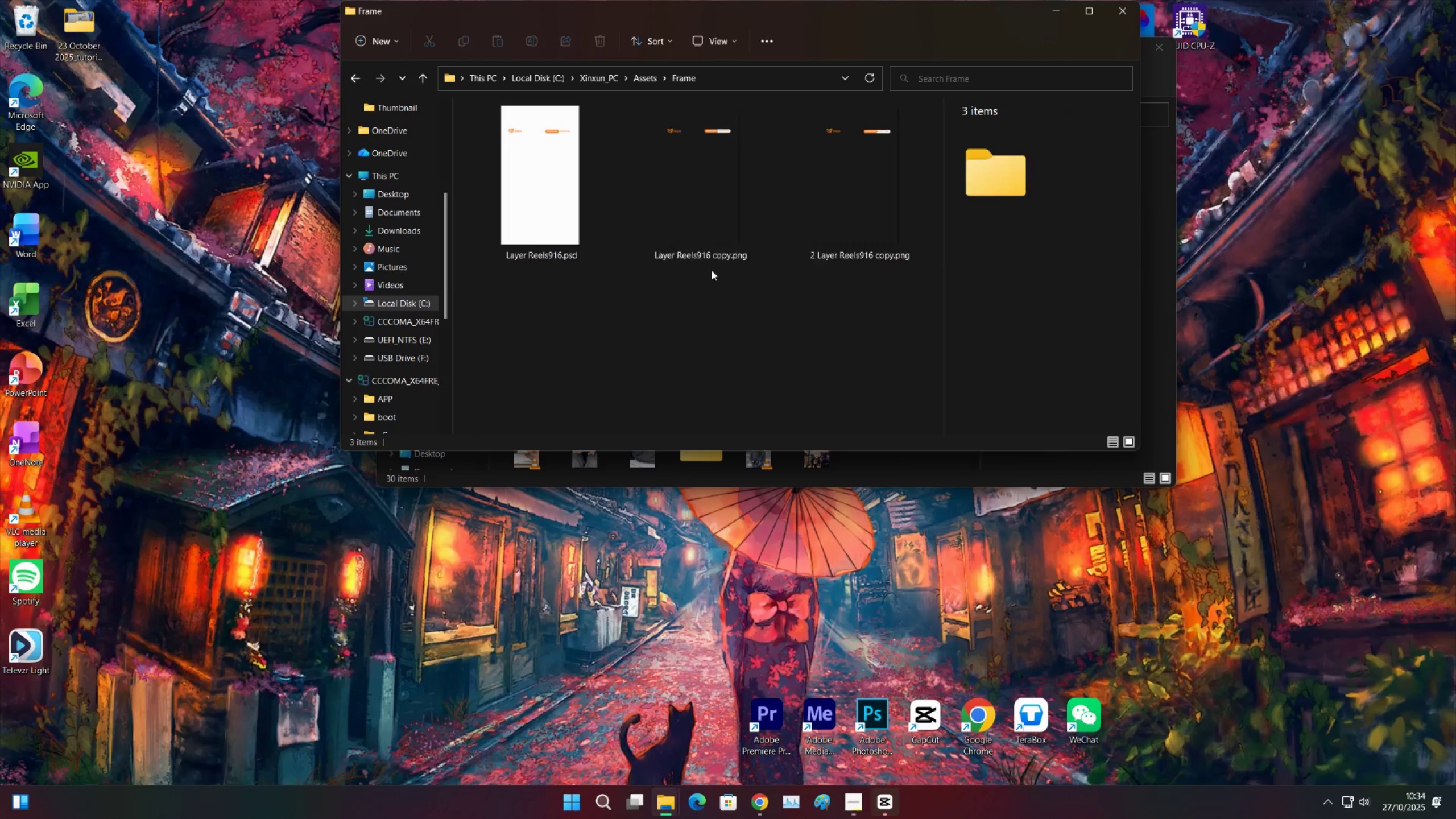 
double_click([685, 217])
 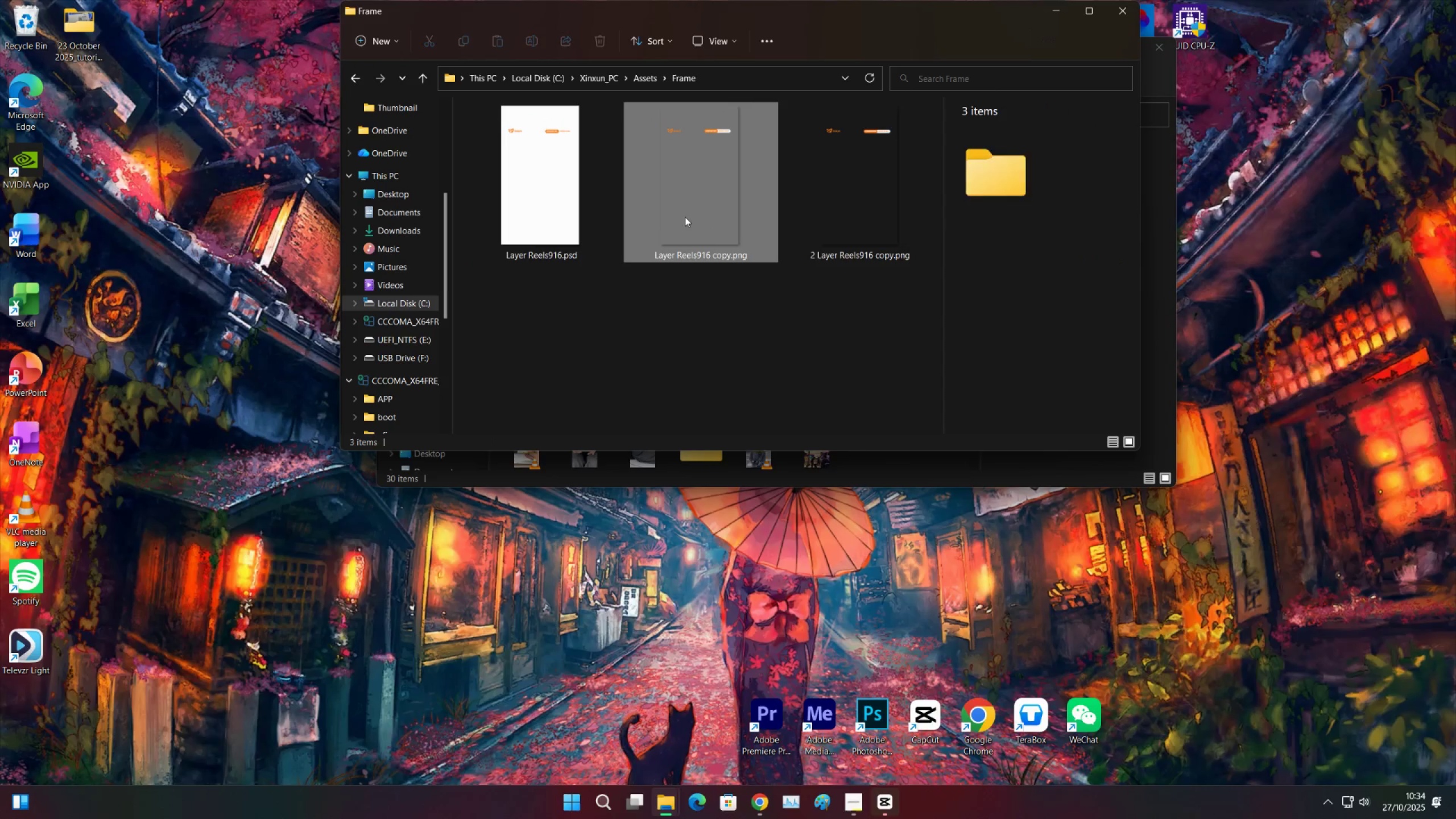 
triple_click([685, 217])
 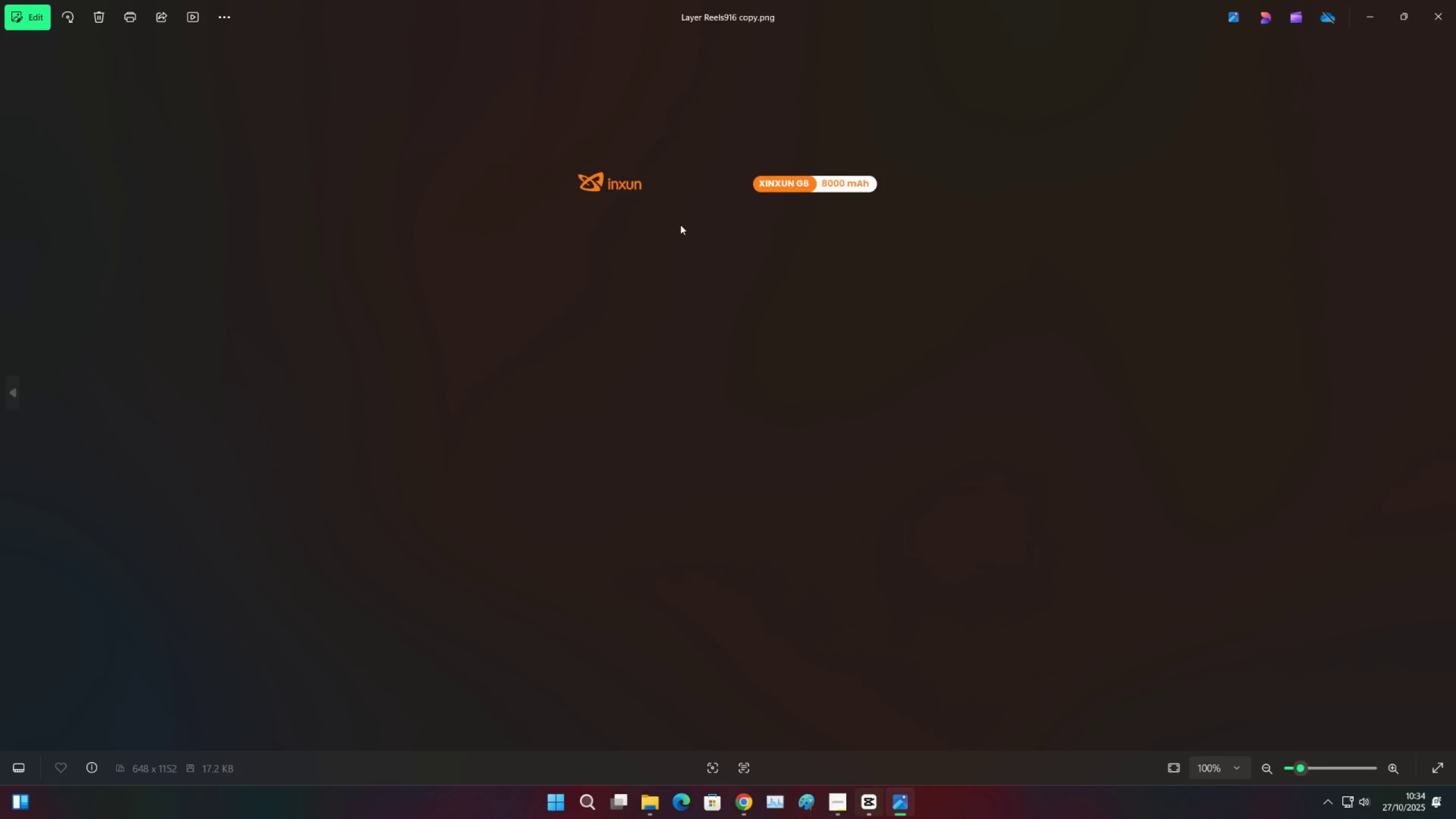 
scroll: coordinate [879, 280], scroll_direction: down, amount: 4.0
 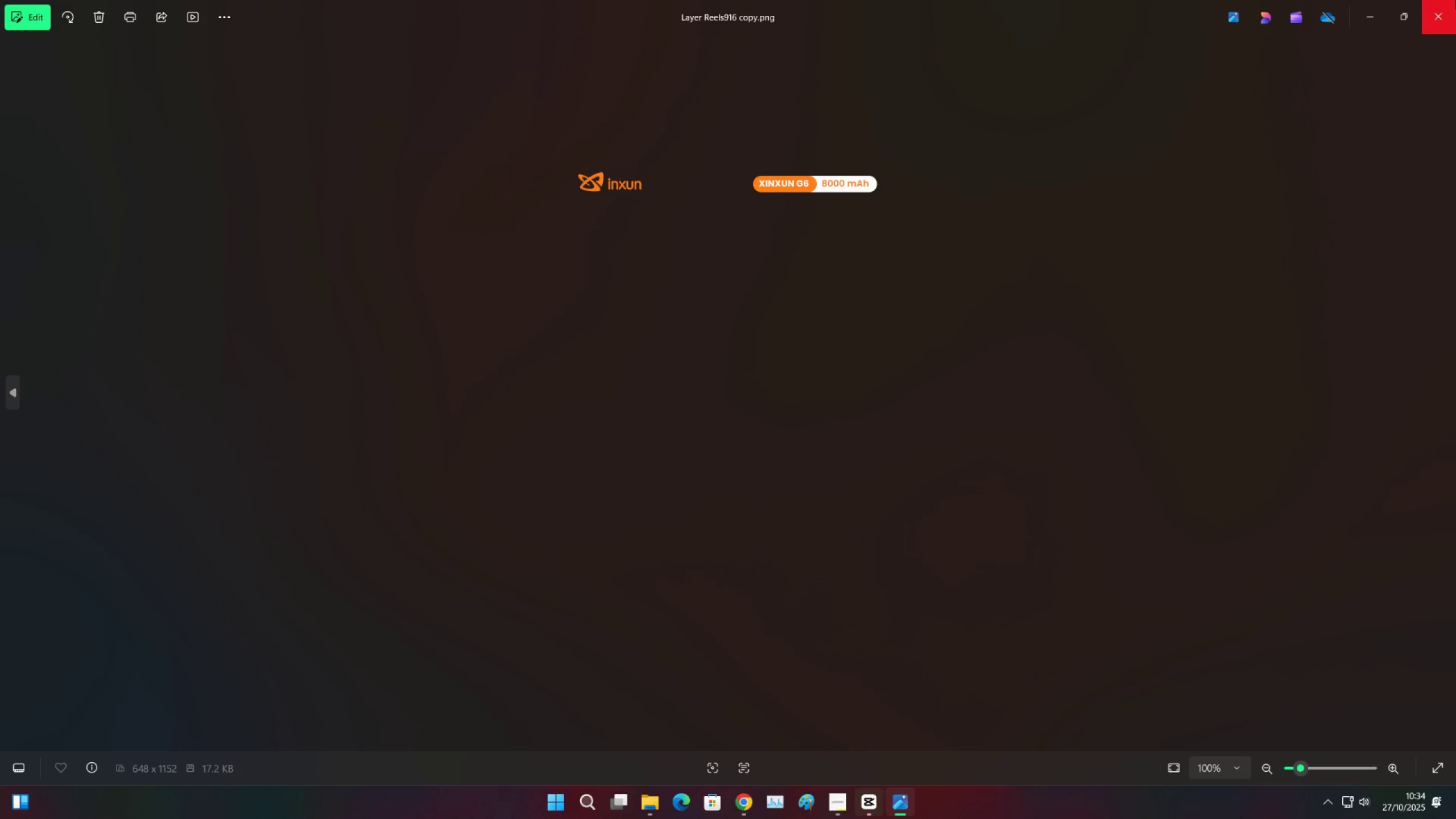 
left_click([1455, 0])
 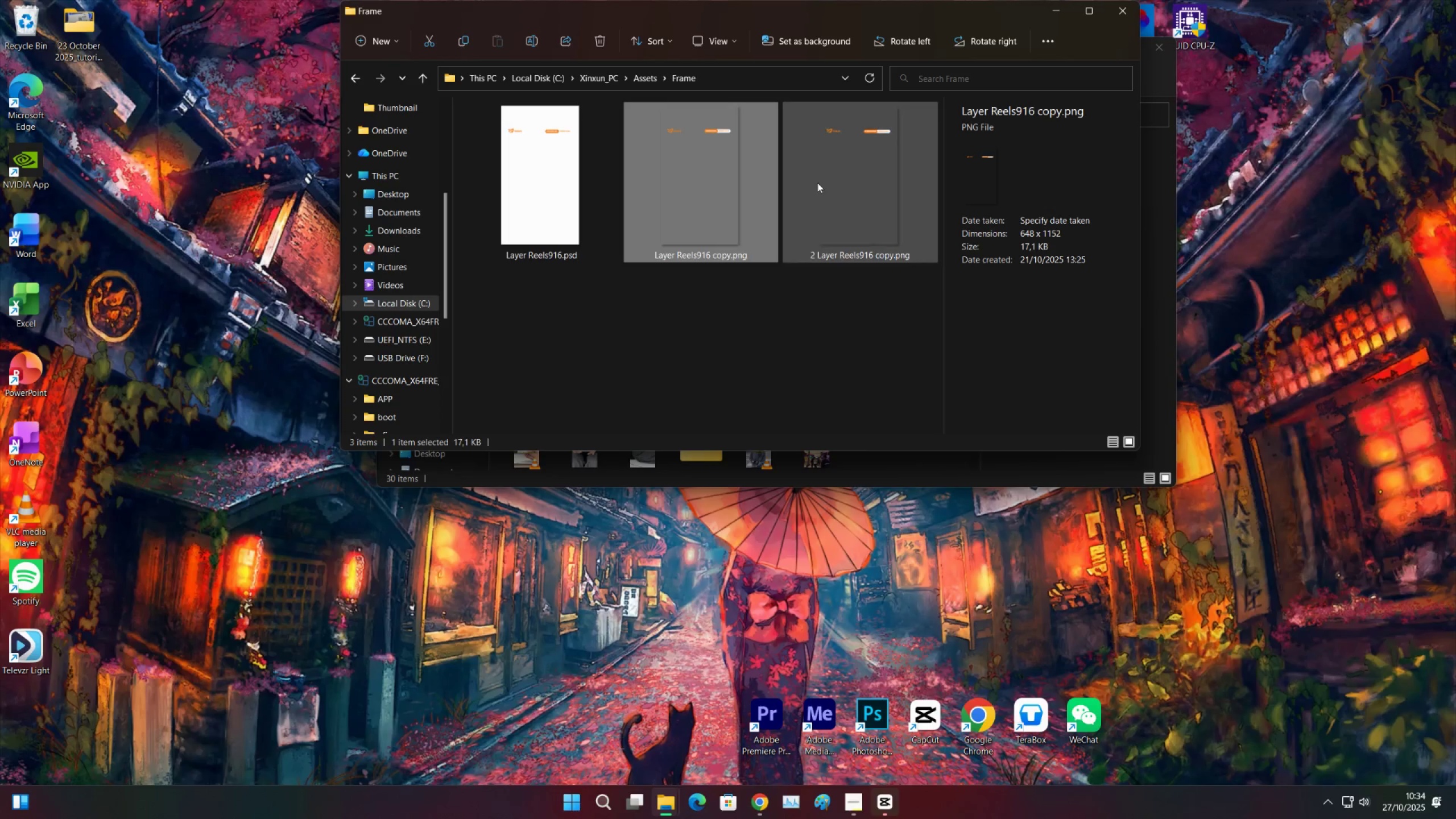 
double_click([817, 183])
 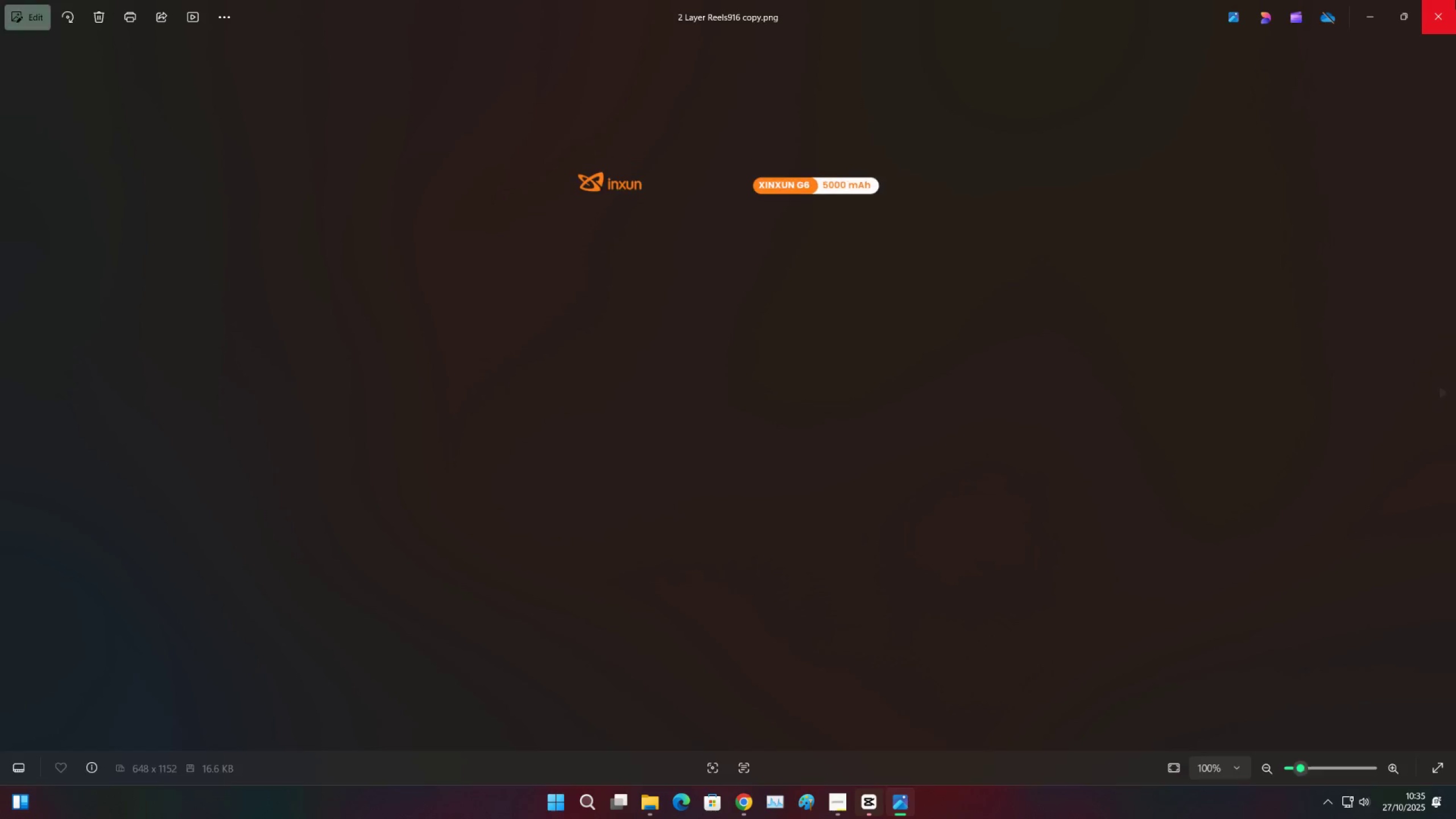 
left_click([1455, 0])
 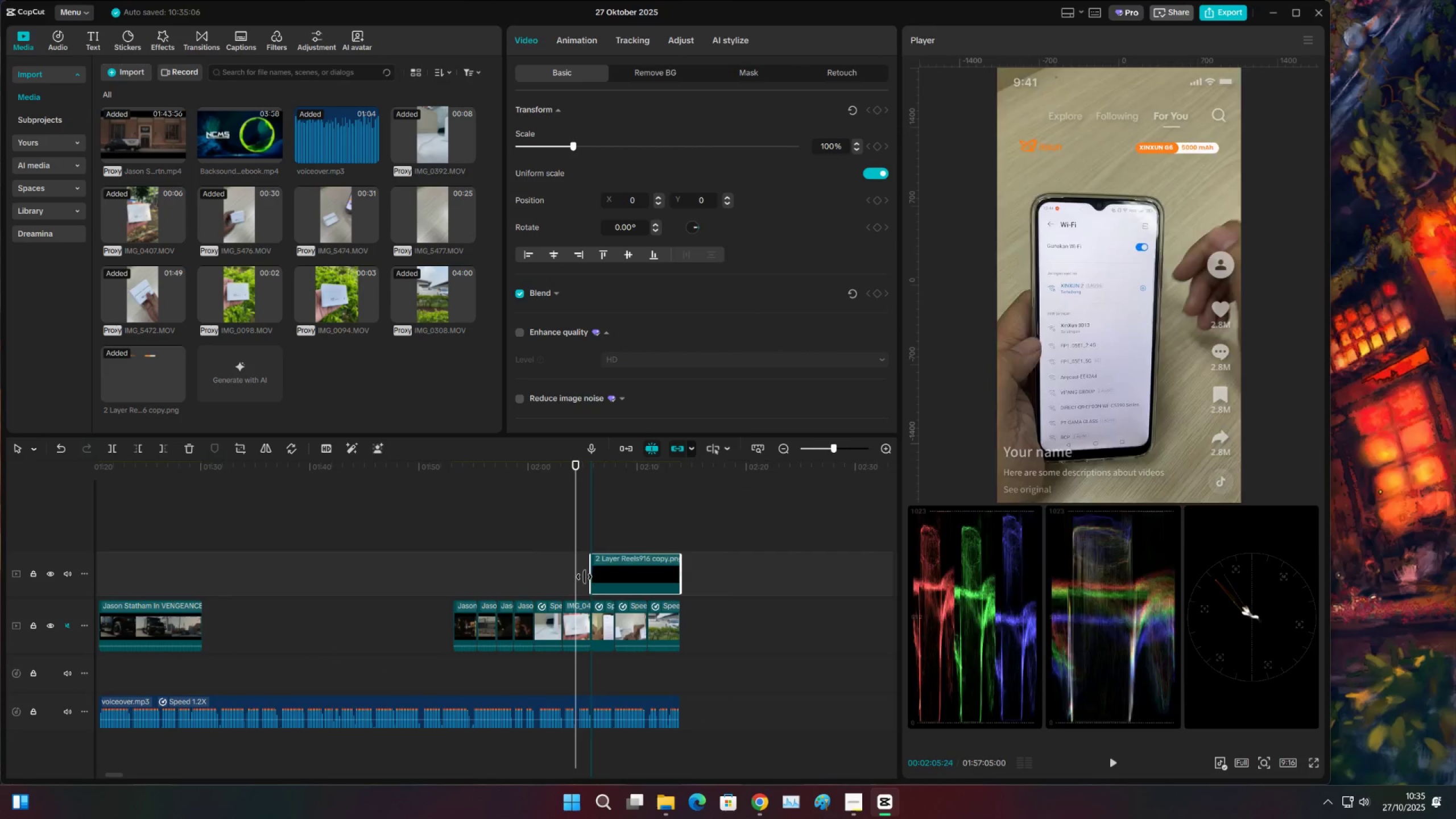 
wait(7.99)
 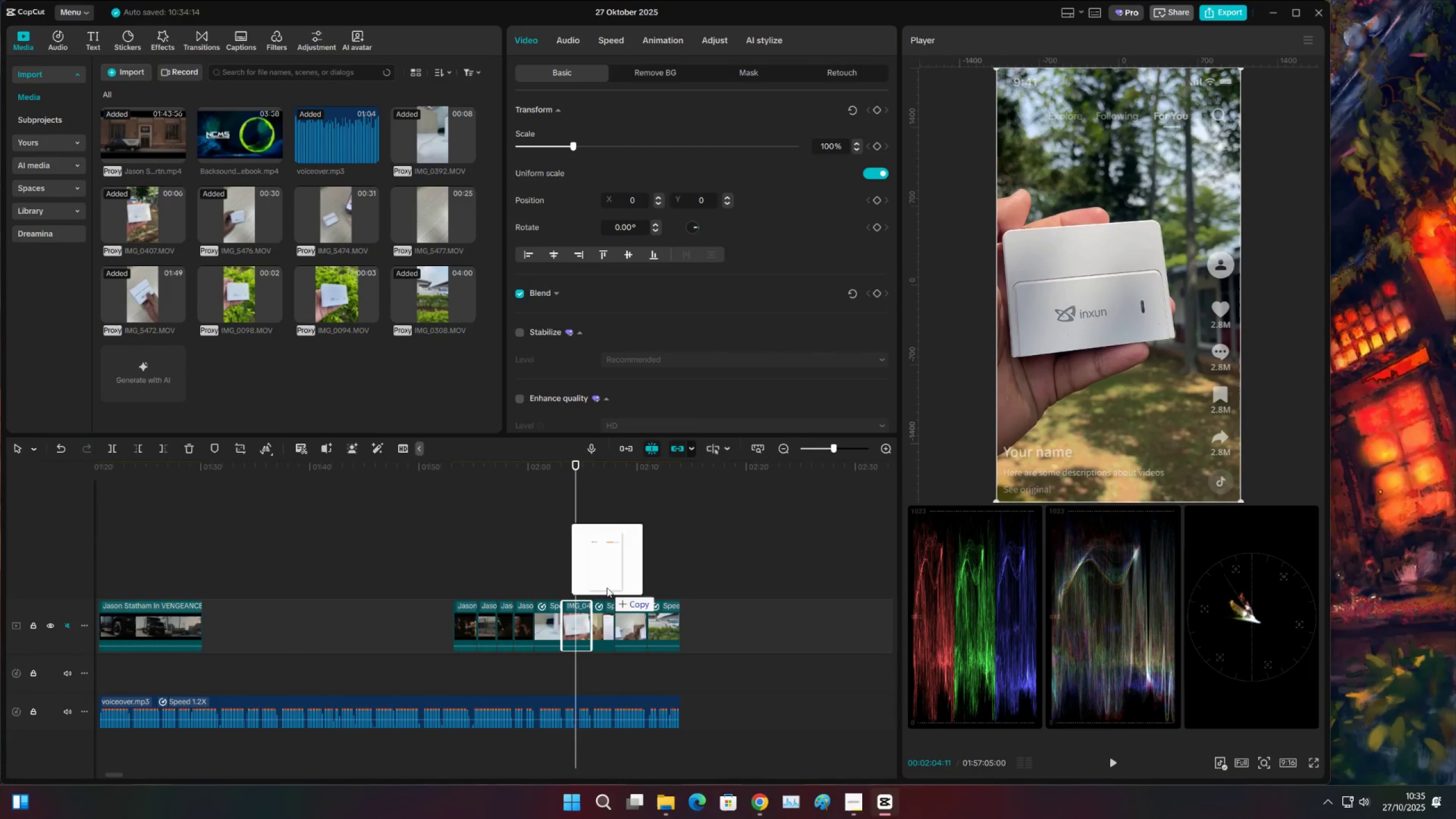 
left_click([534, 516])
 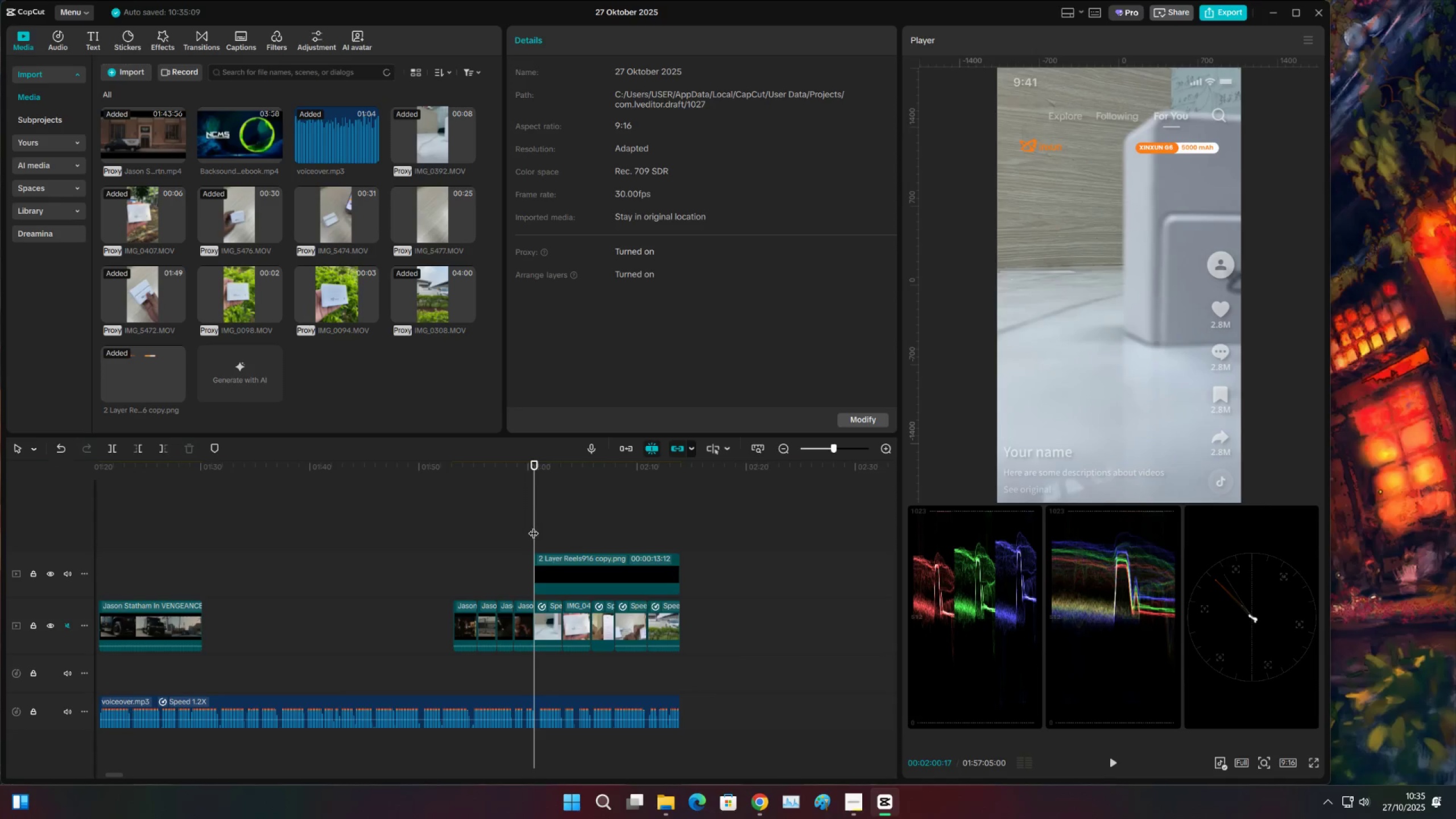 
left_click([526, 527])